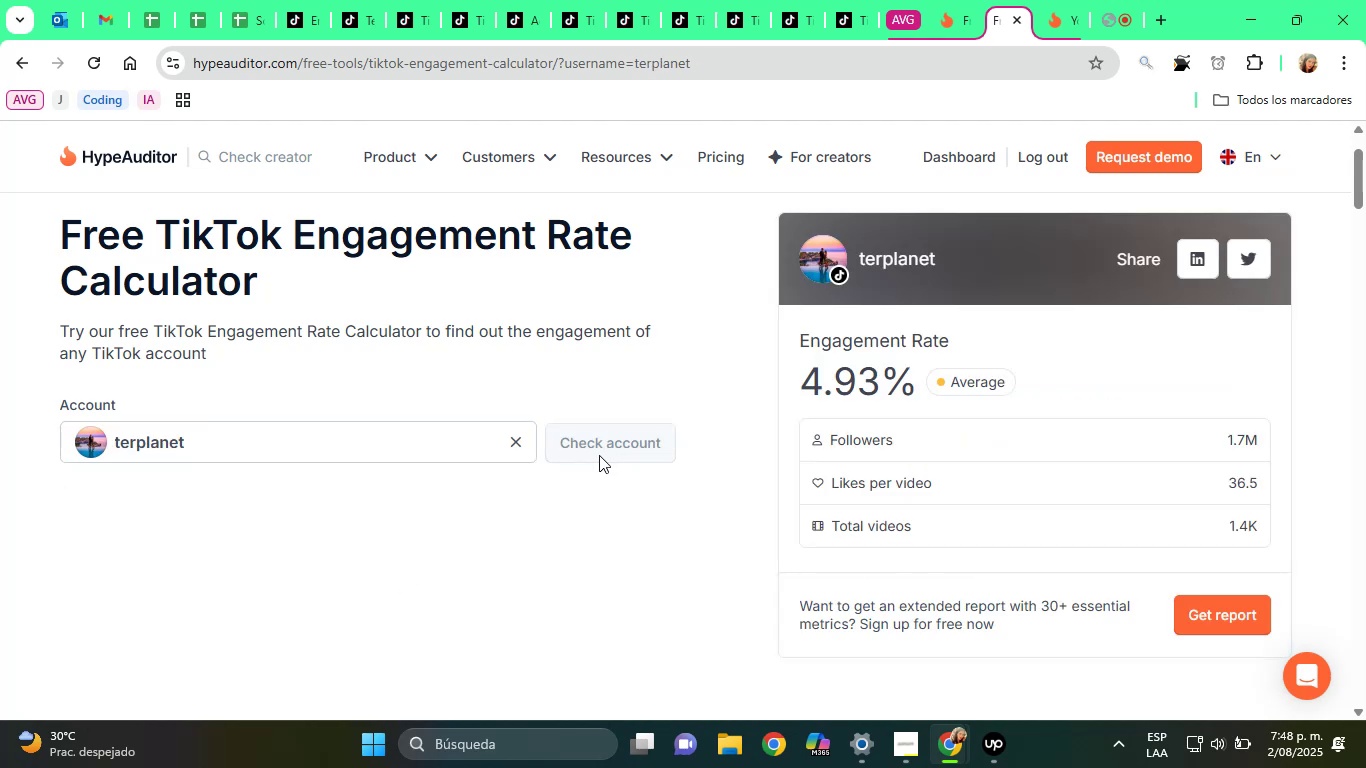 
left_click([238, 0])
 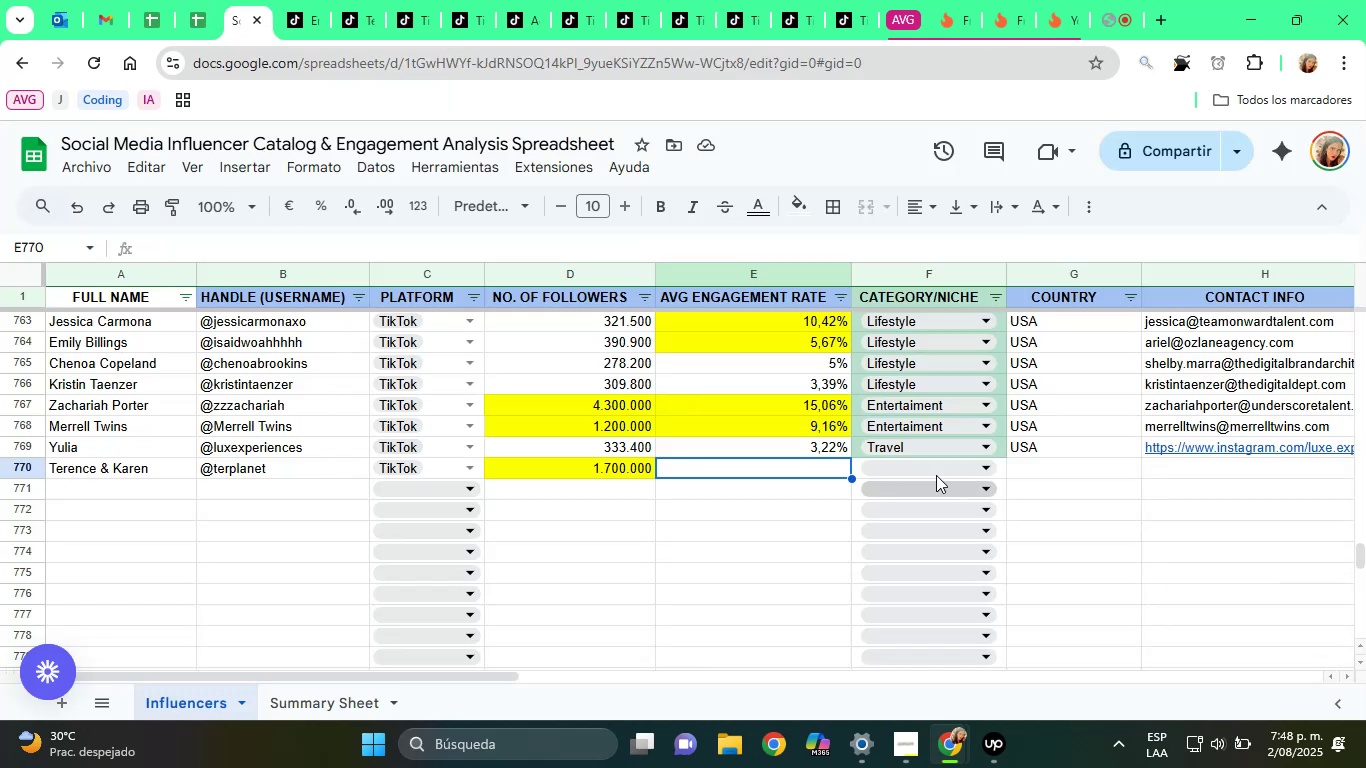 
type(4.)
key(Backspace)
type(,93%)
 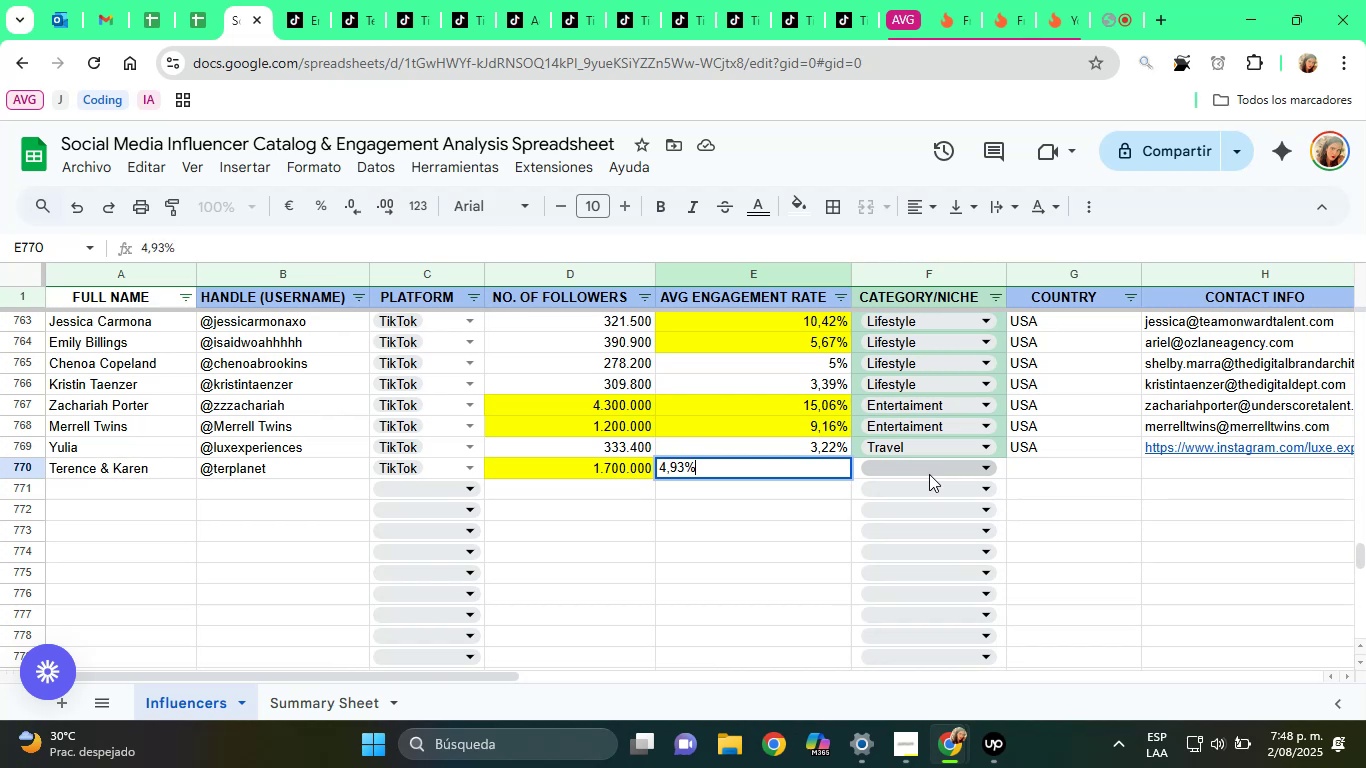 
 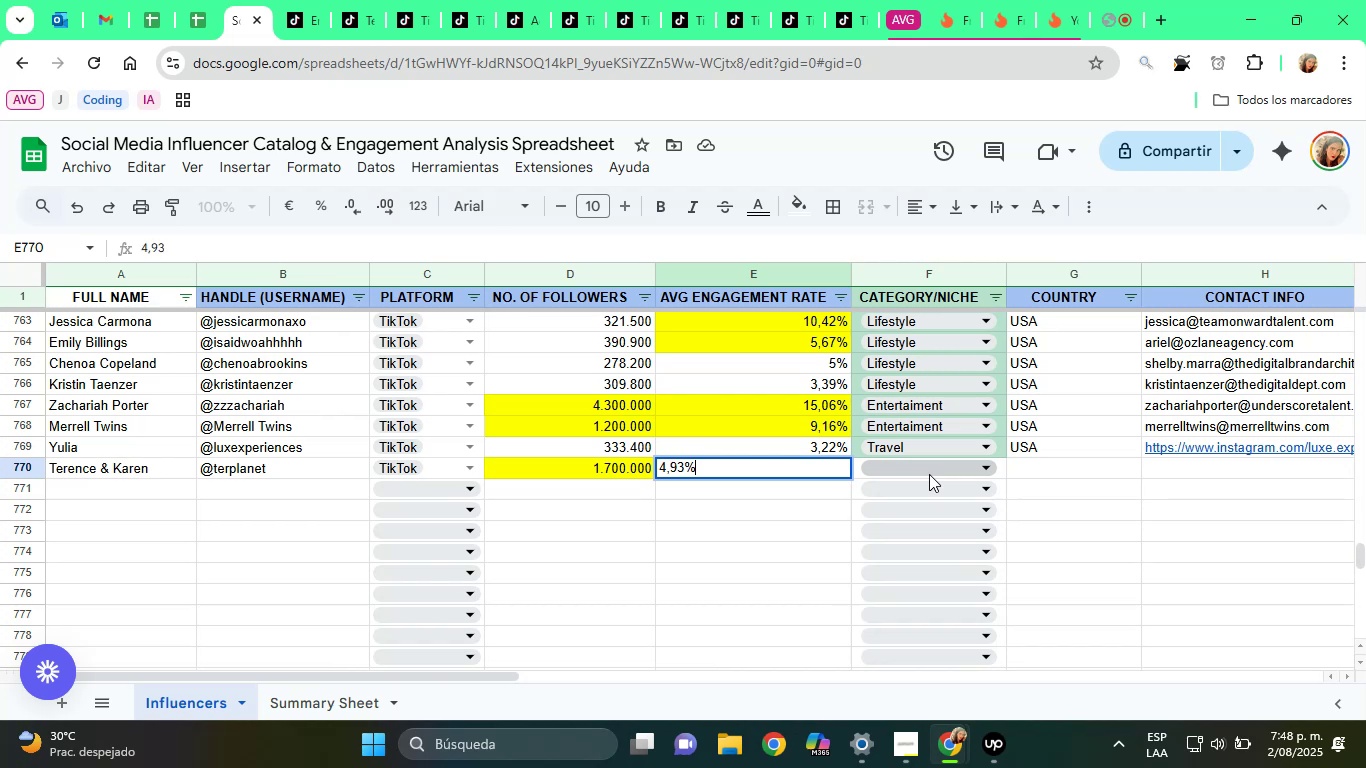 
key(Enter)
 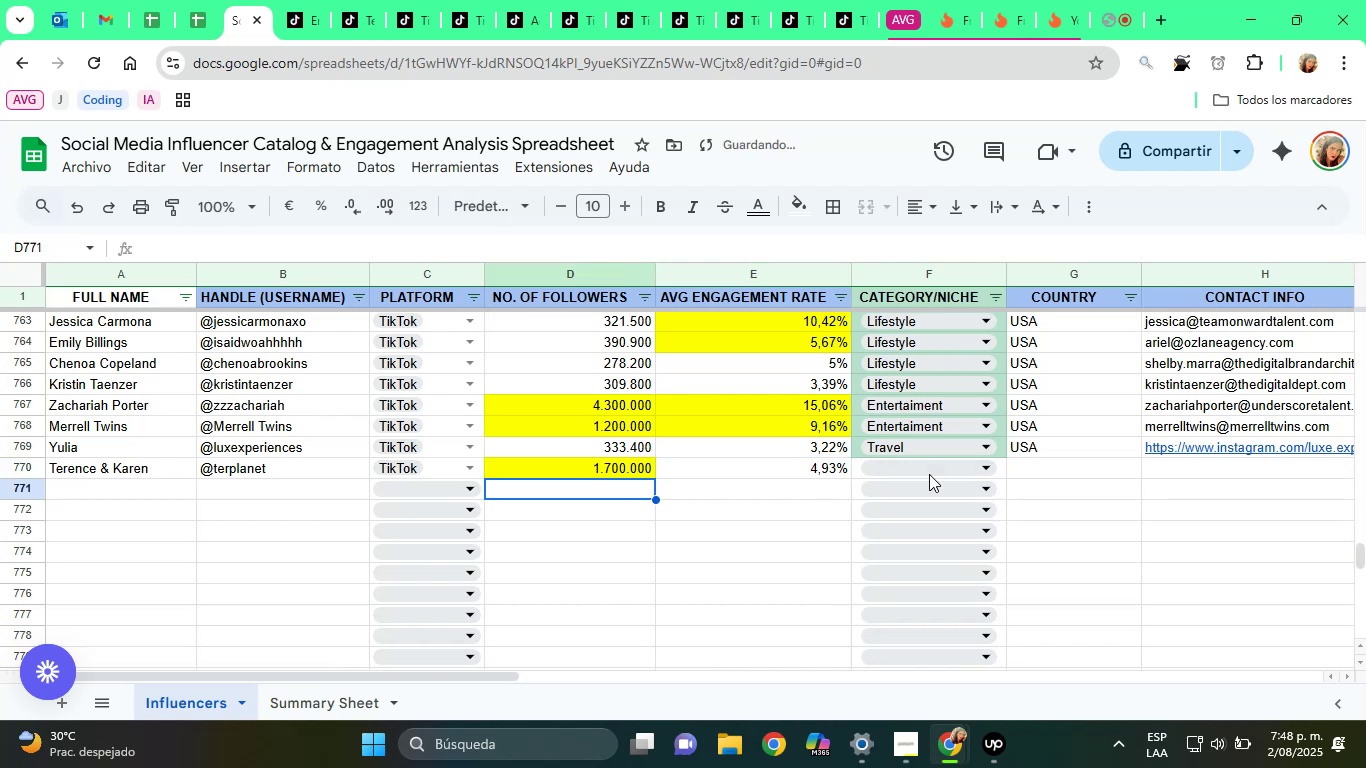 
key(ArrowUp)
 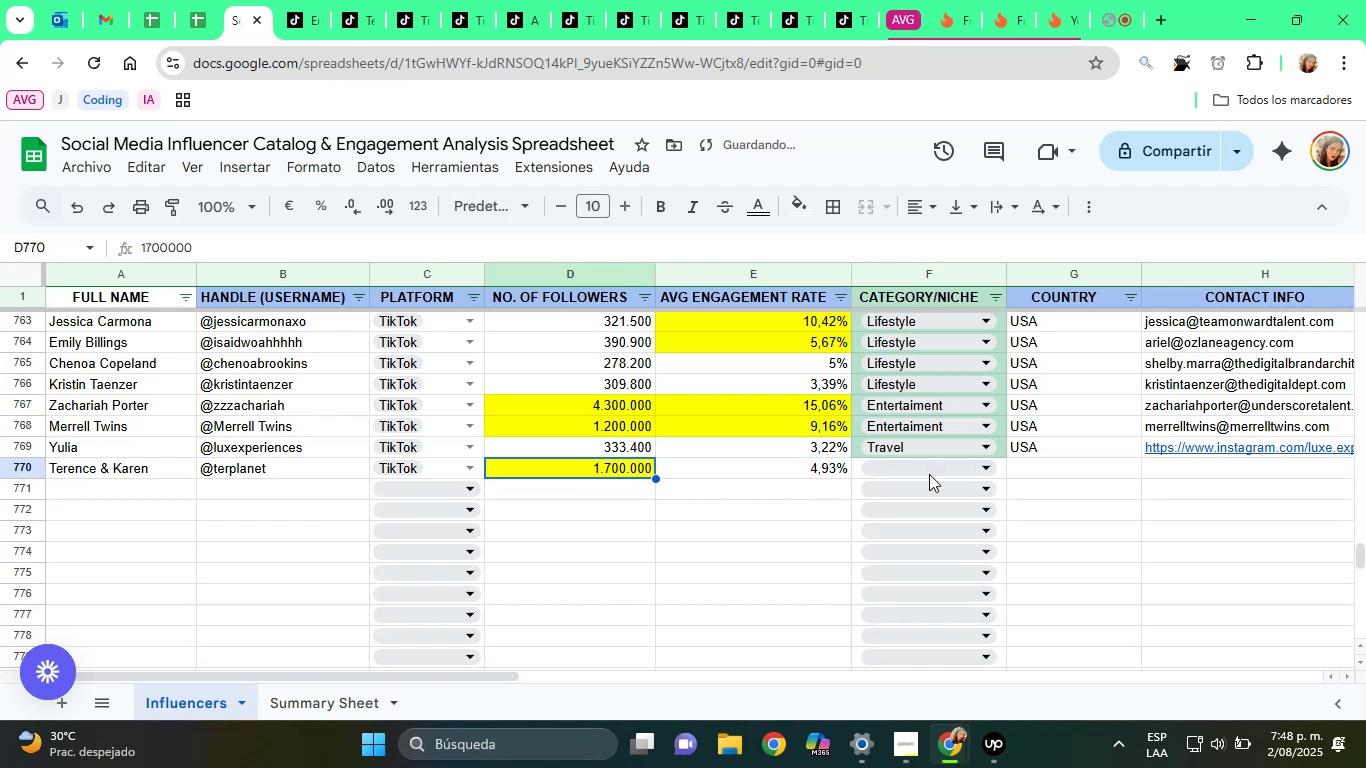 
key(ArrowRight)
 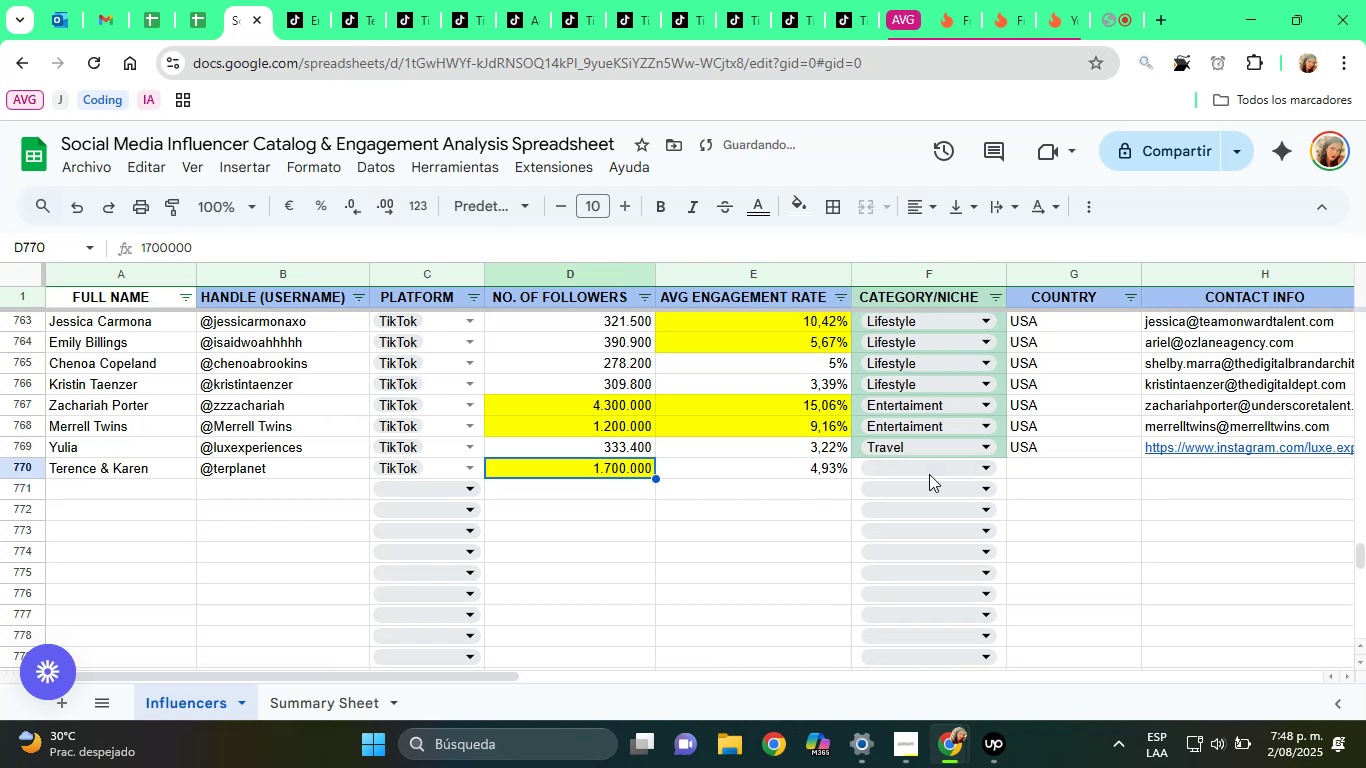 
key(ArrowRight)
 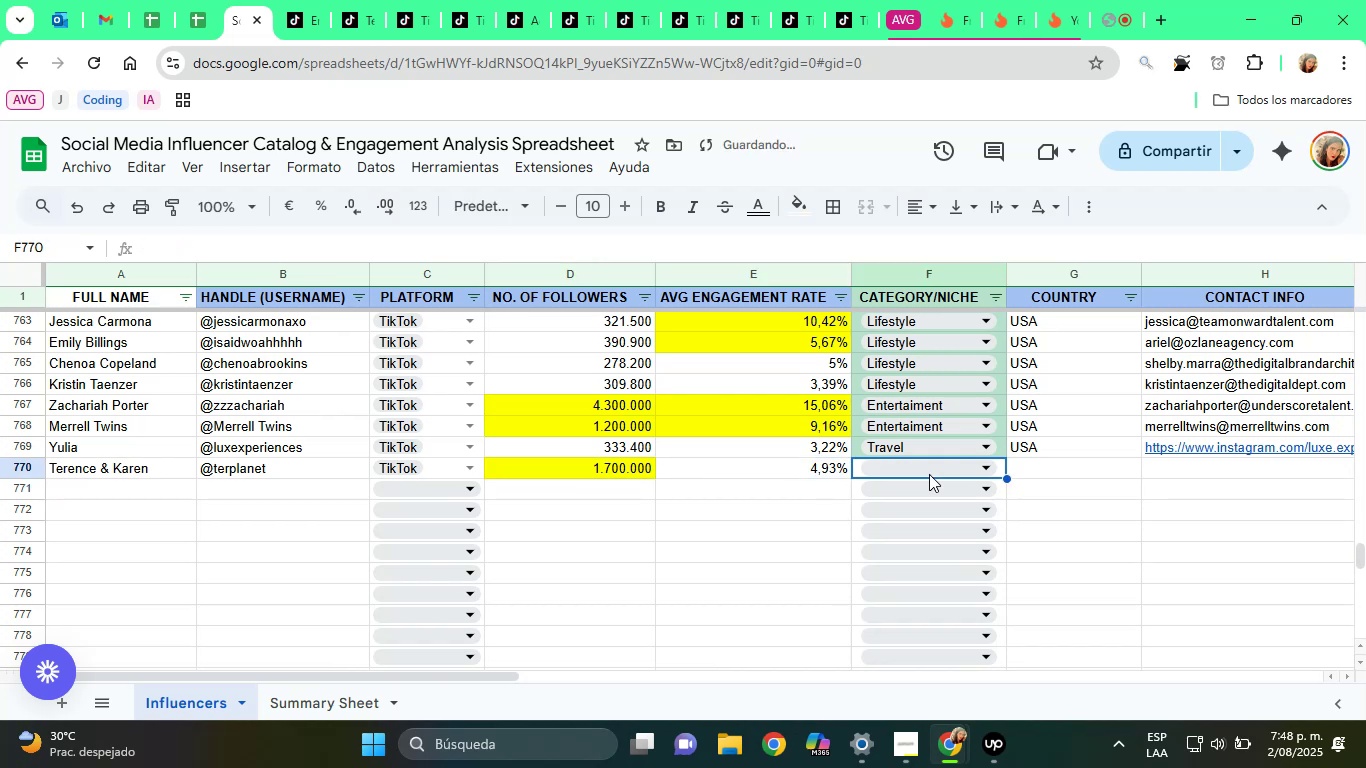 
key(T)
 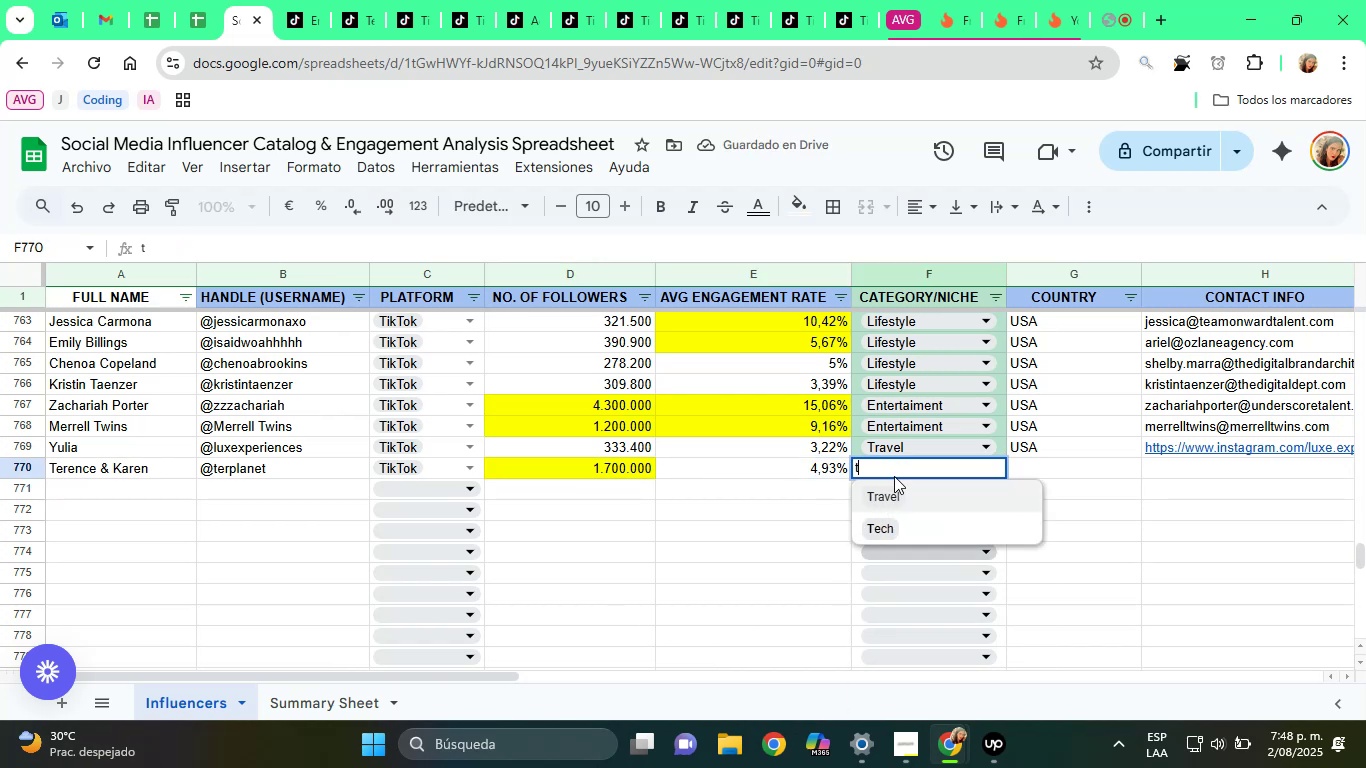 
left_click([910, 487])
 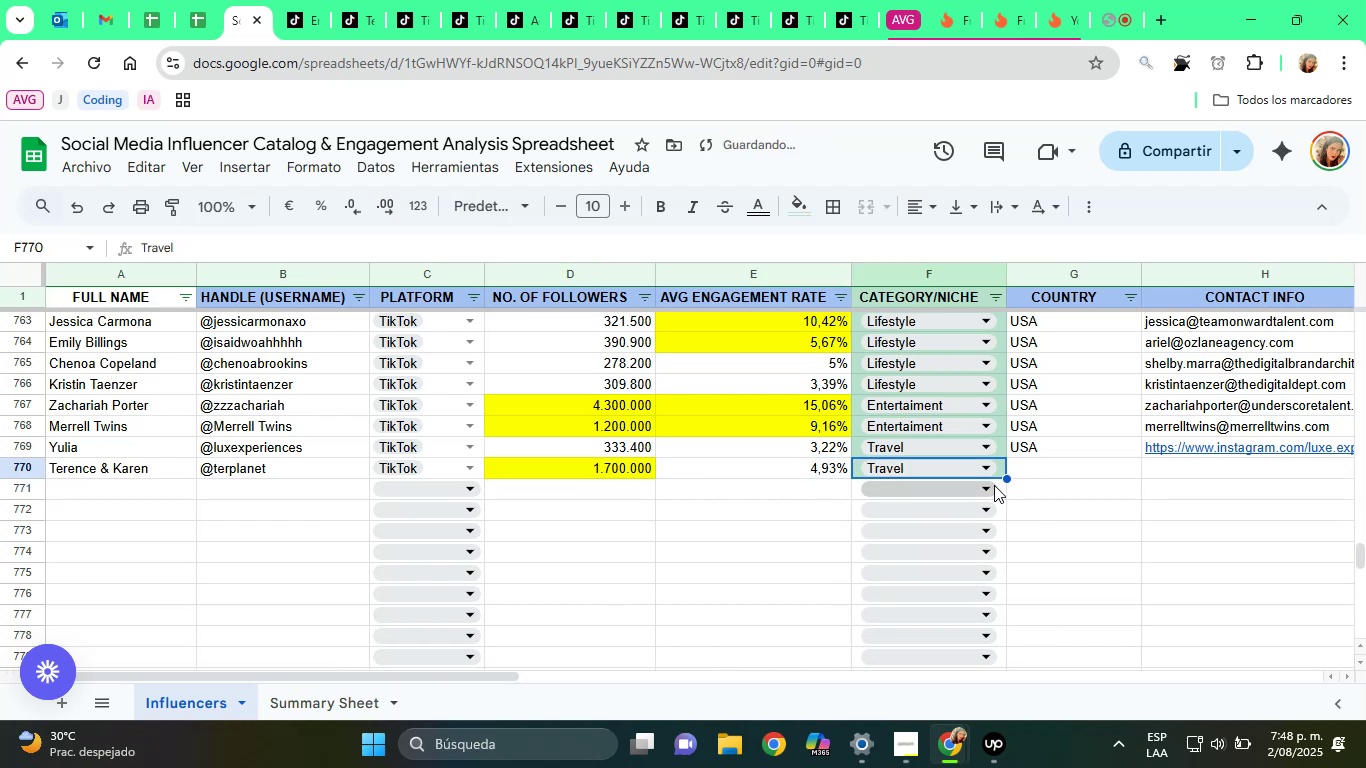 
left_click([1036, 476])
 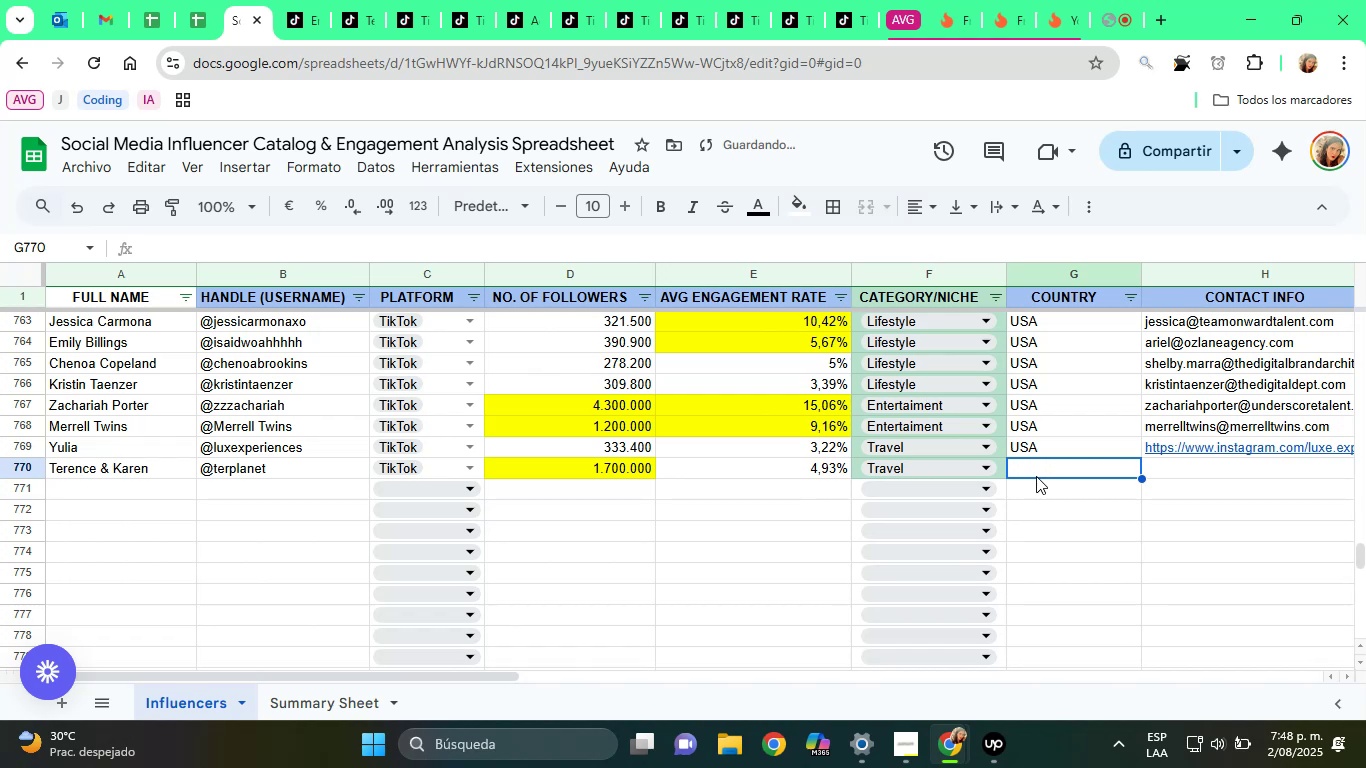 
type(USA)
 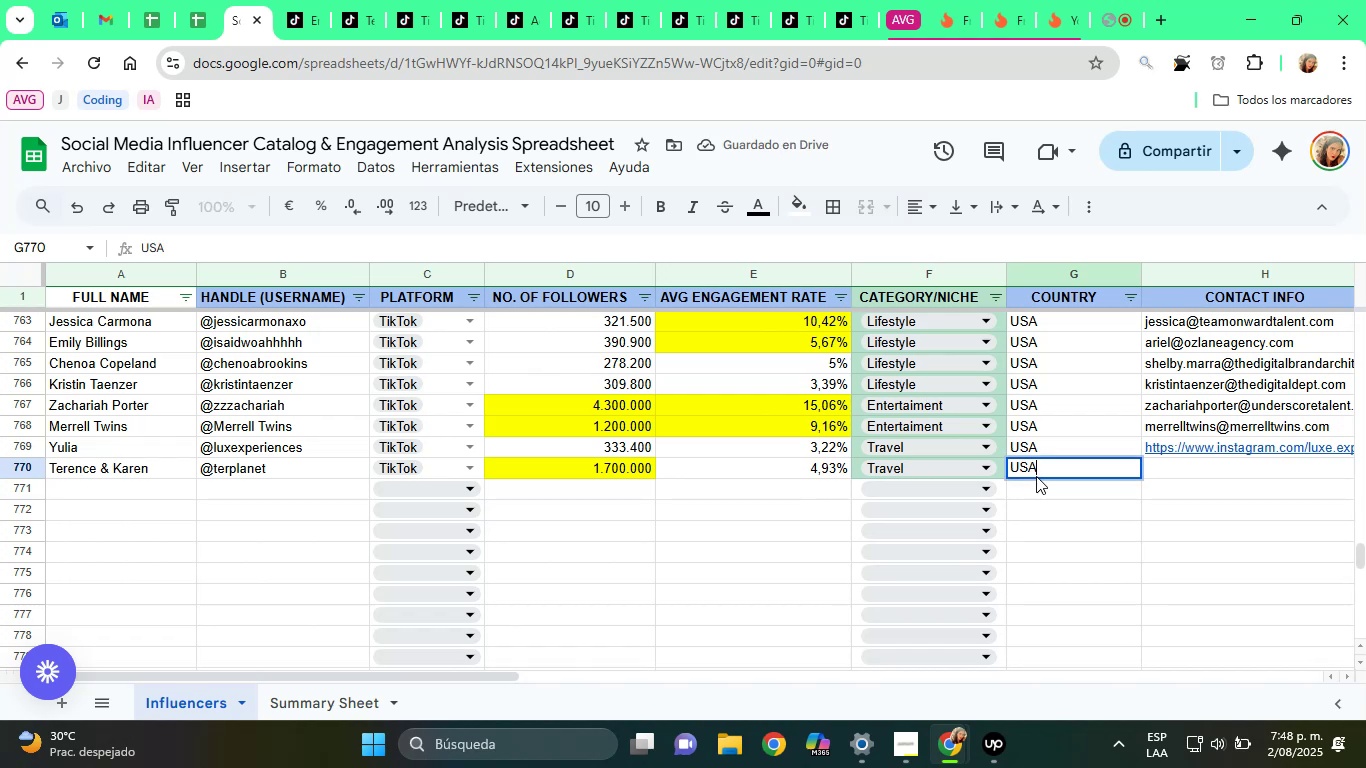 
key(ArrowRight)
 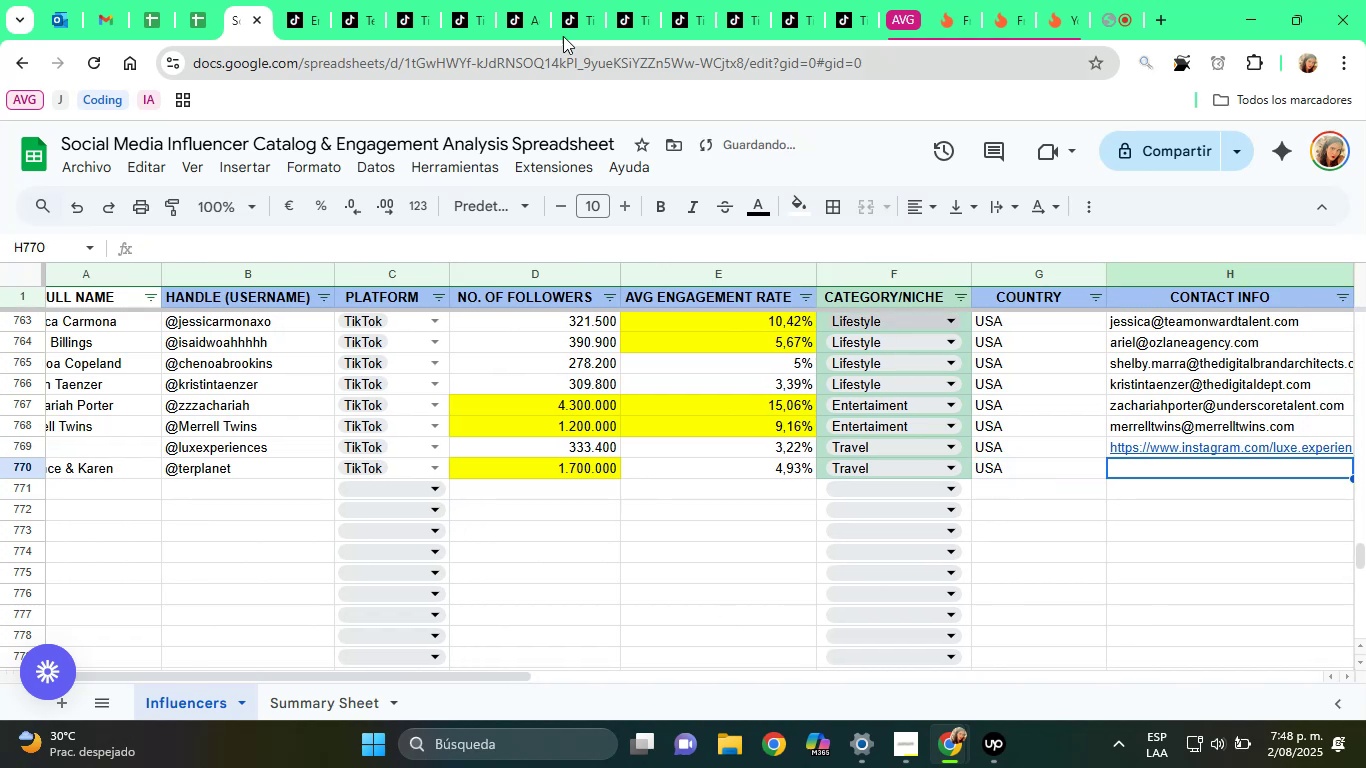 
left_click([371, 0])
 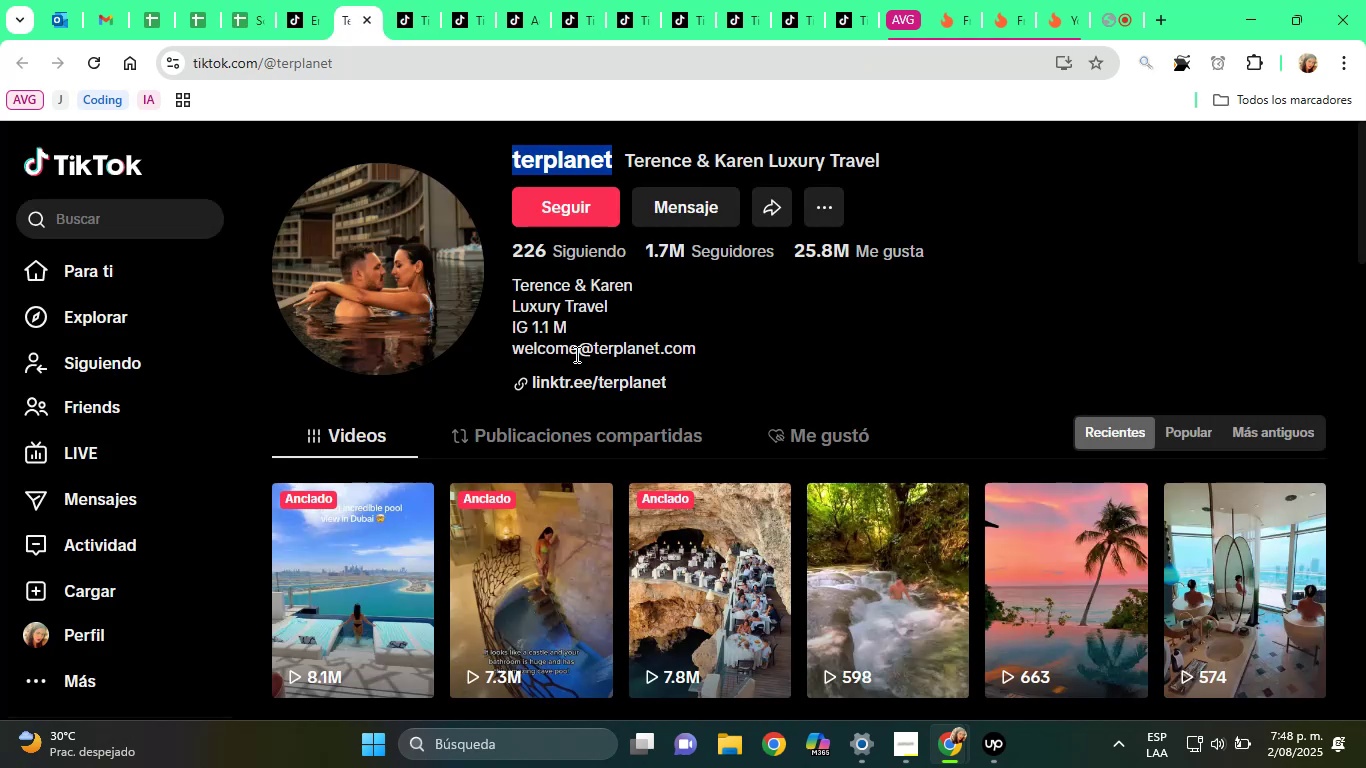 
double_click([577, 351])
 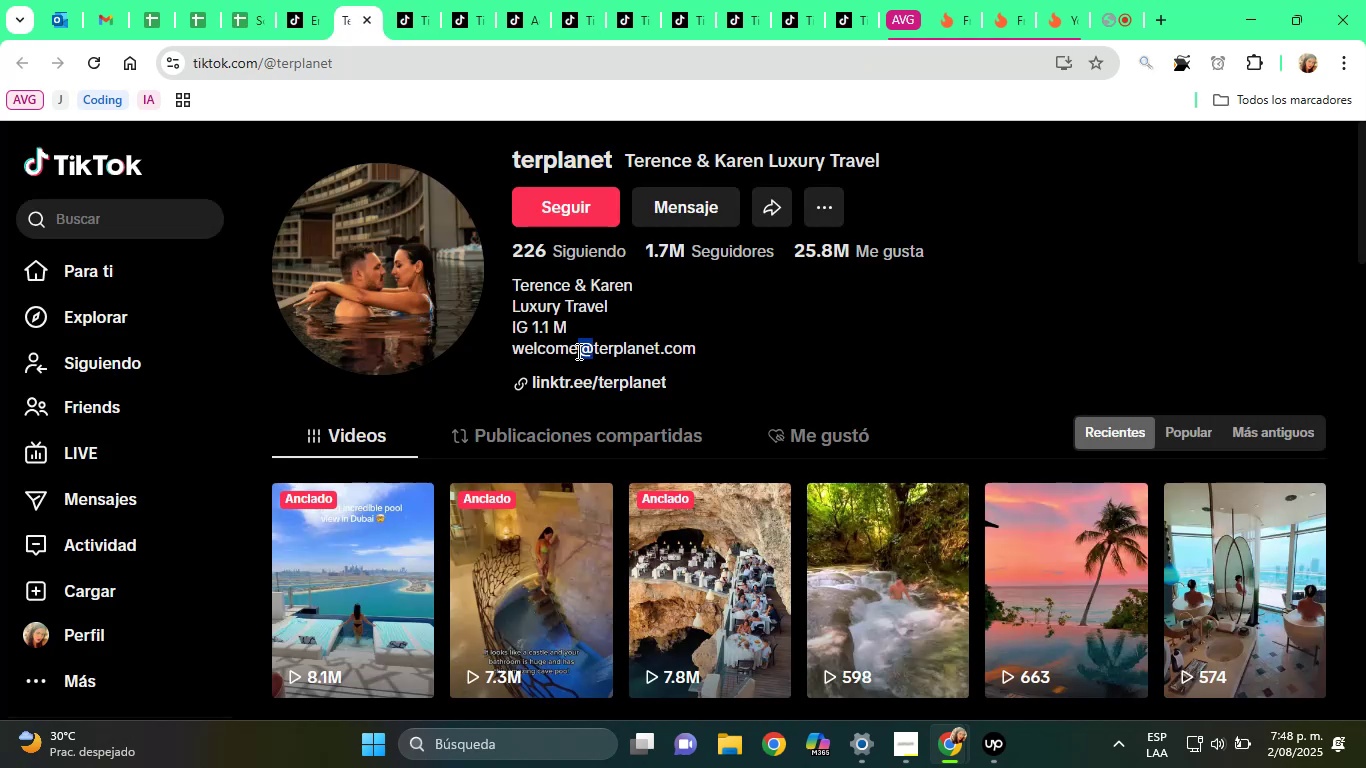 
triple_click([577, 351])
 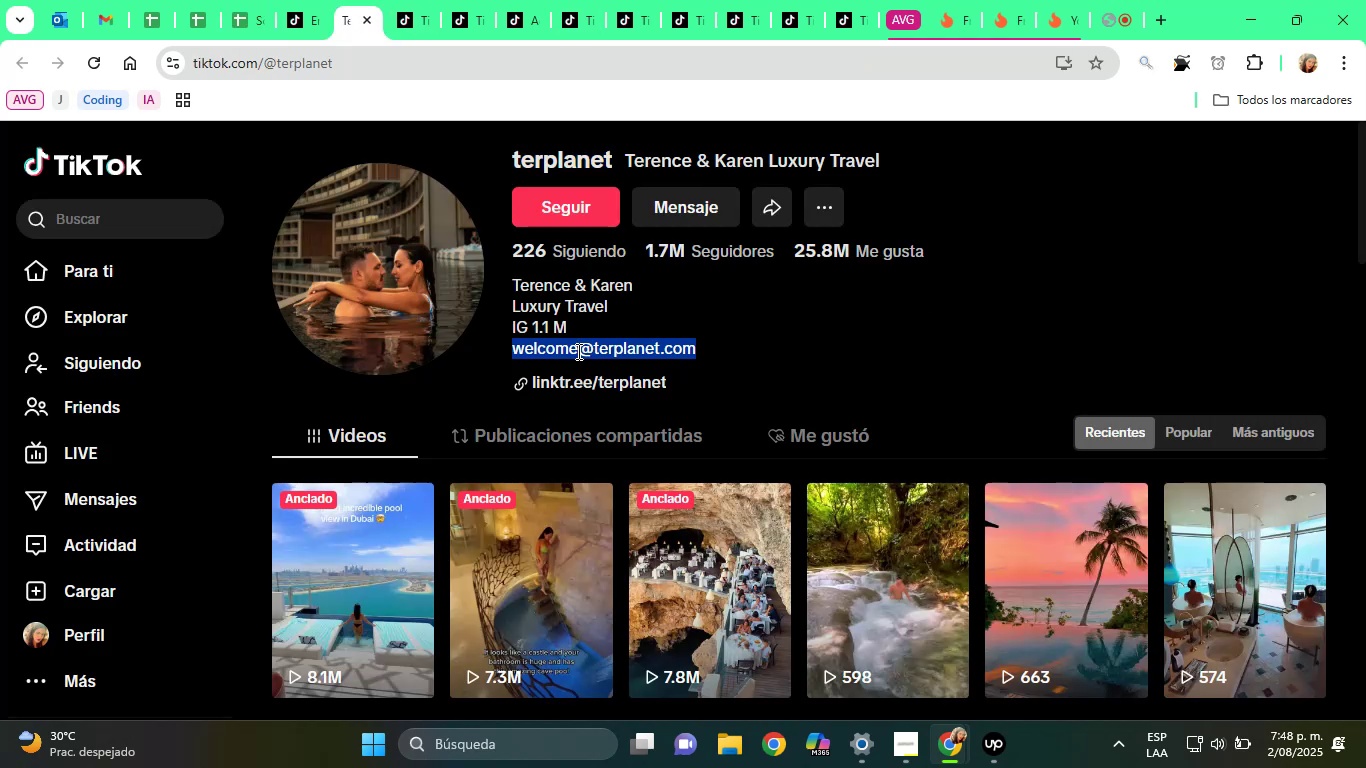 
right_click([577, 351])
 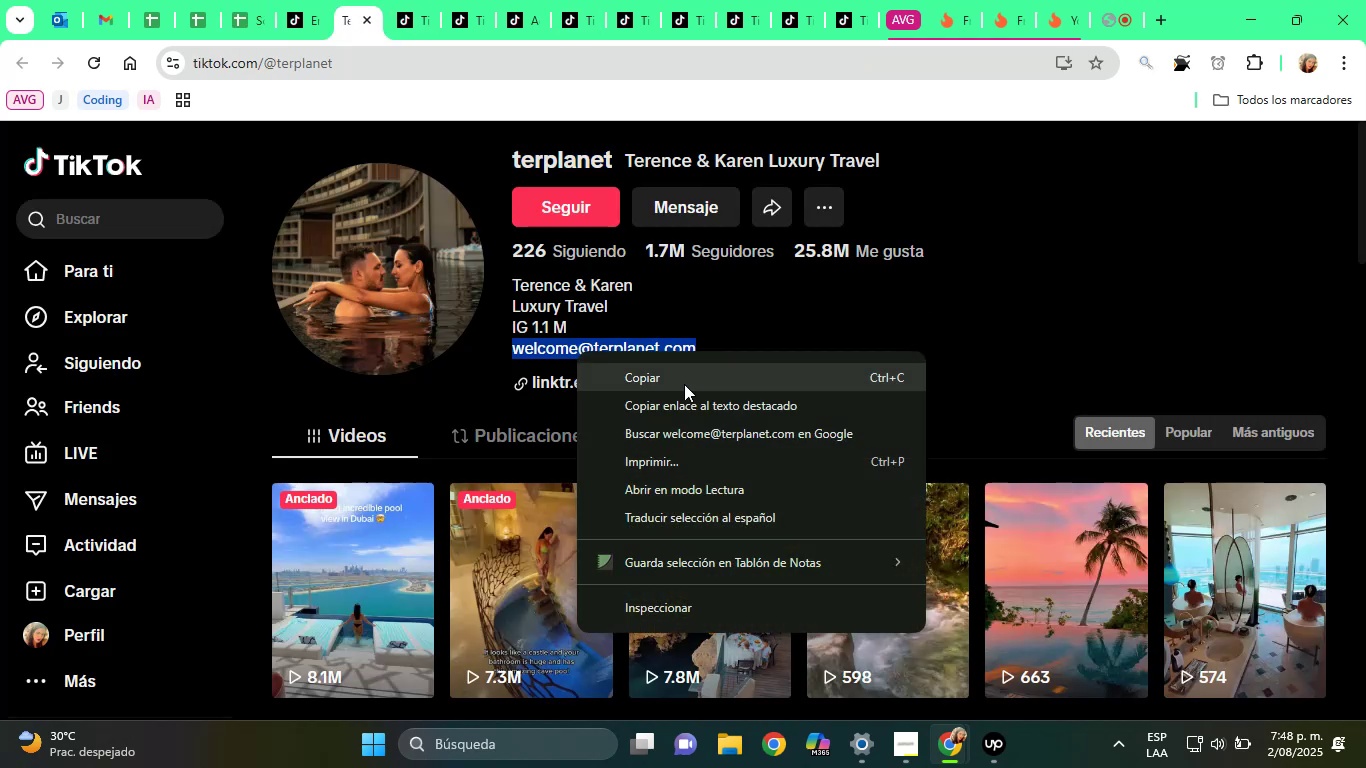 
left_click([684, 385])
 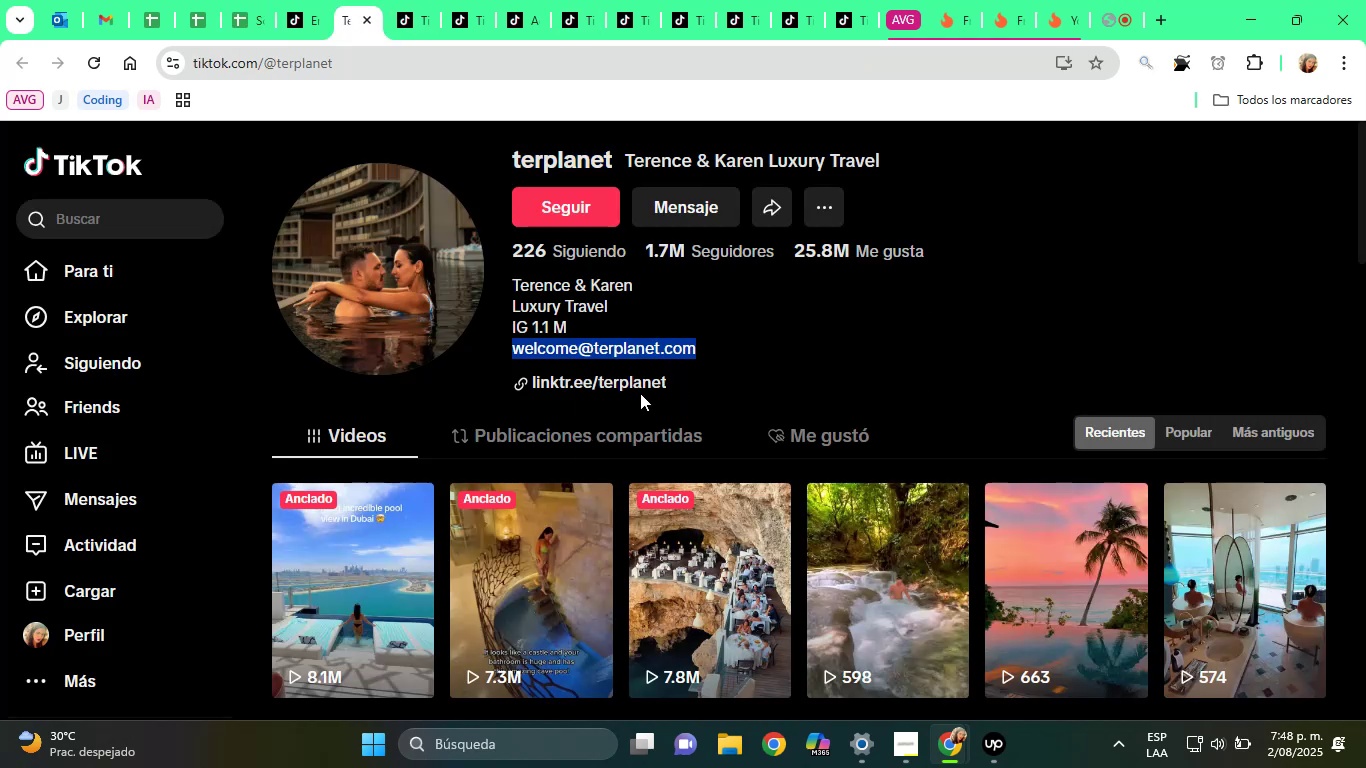 
right_click([632, 391])
 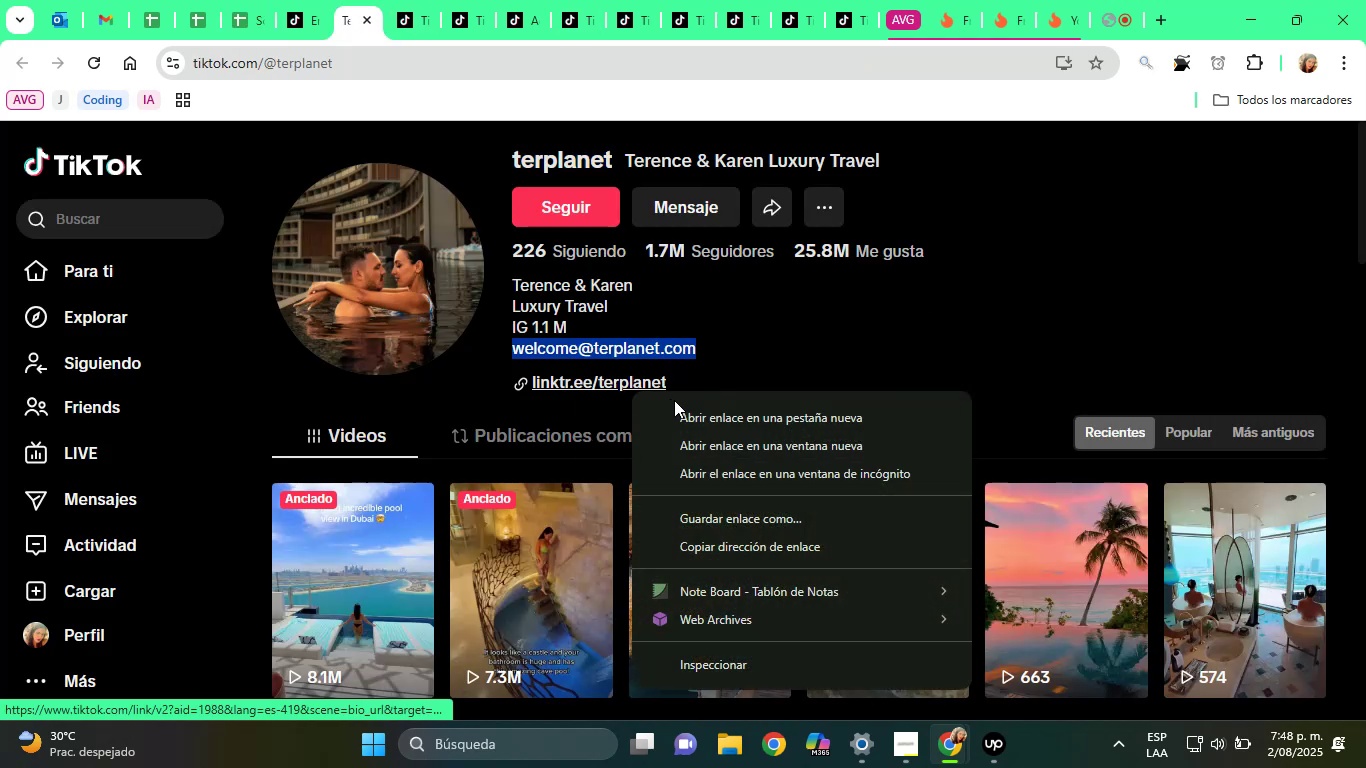 
left_click([708, 418])
 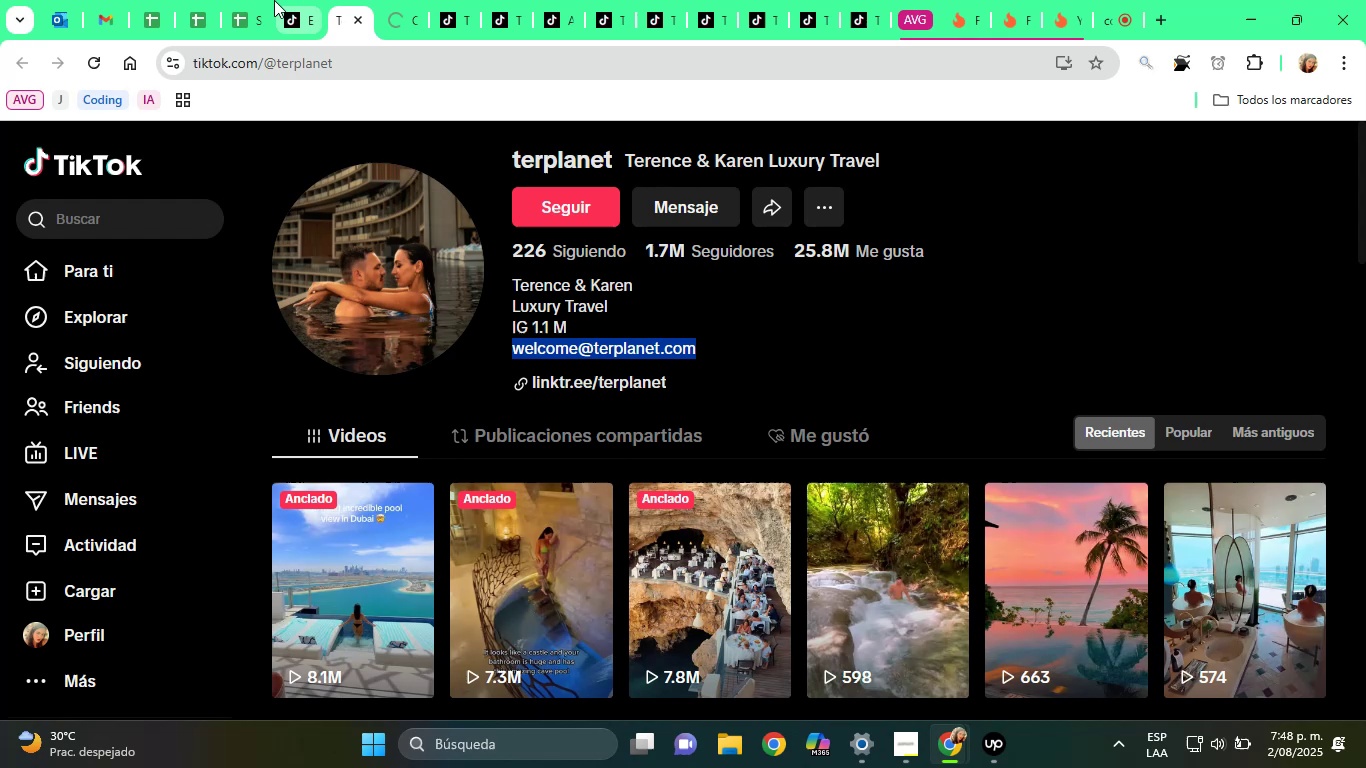 
left_click([239, 0])
 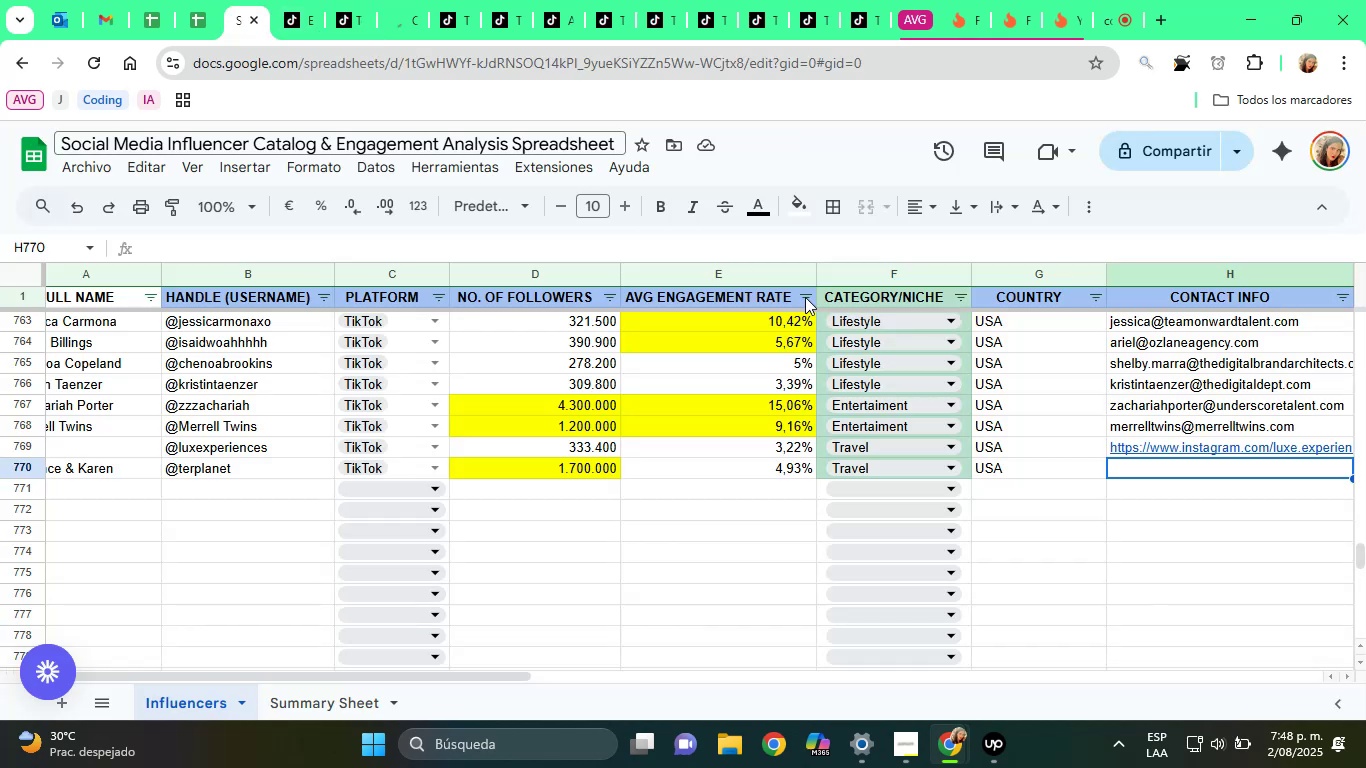 
key(Control+V)
 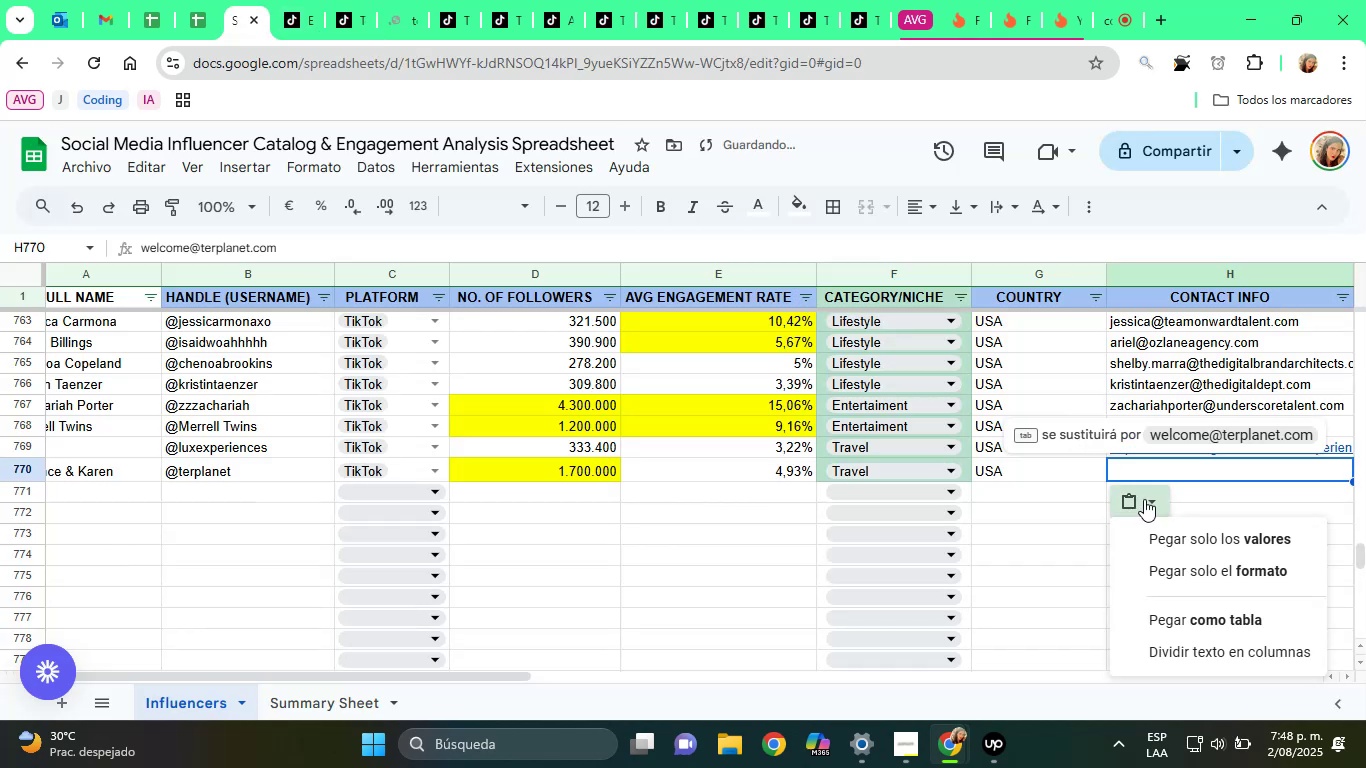 
left_click([1197, 533])
 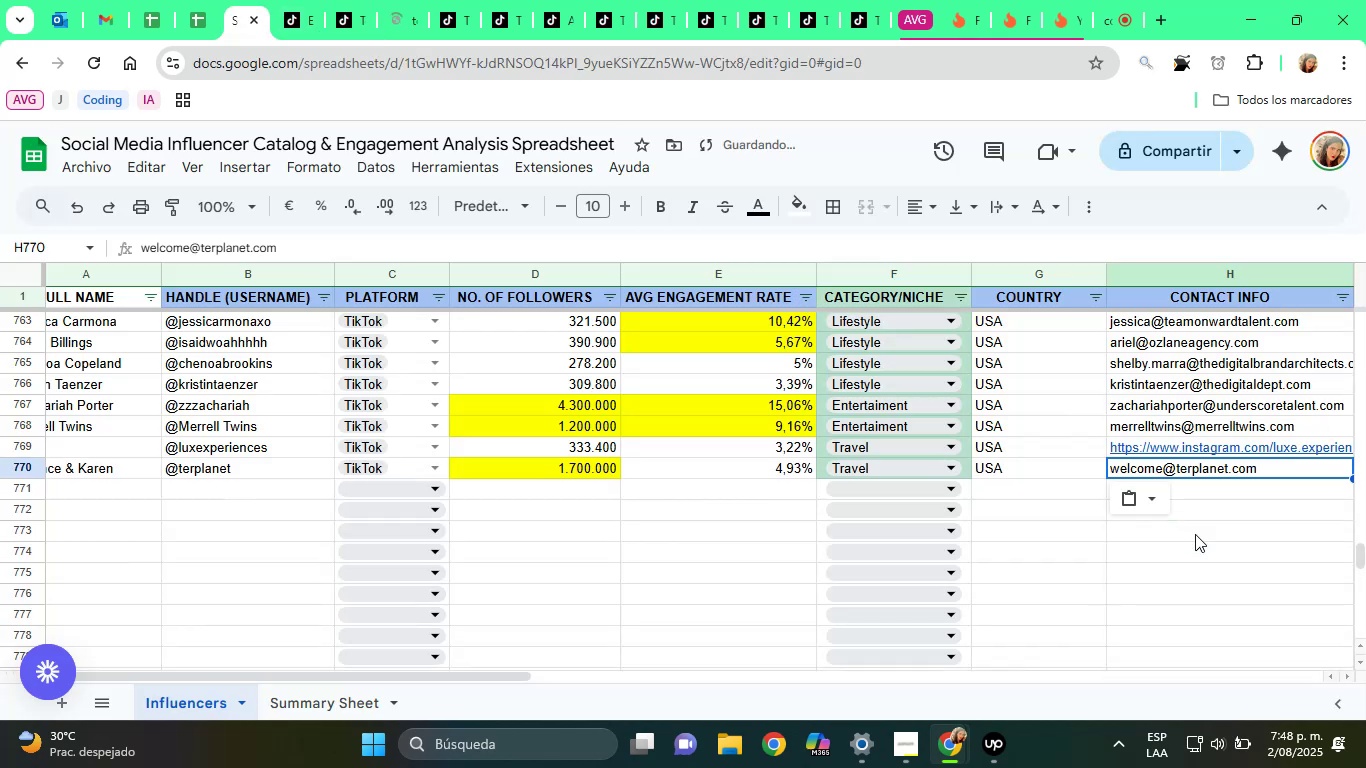 
key(ArrowRight)
 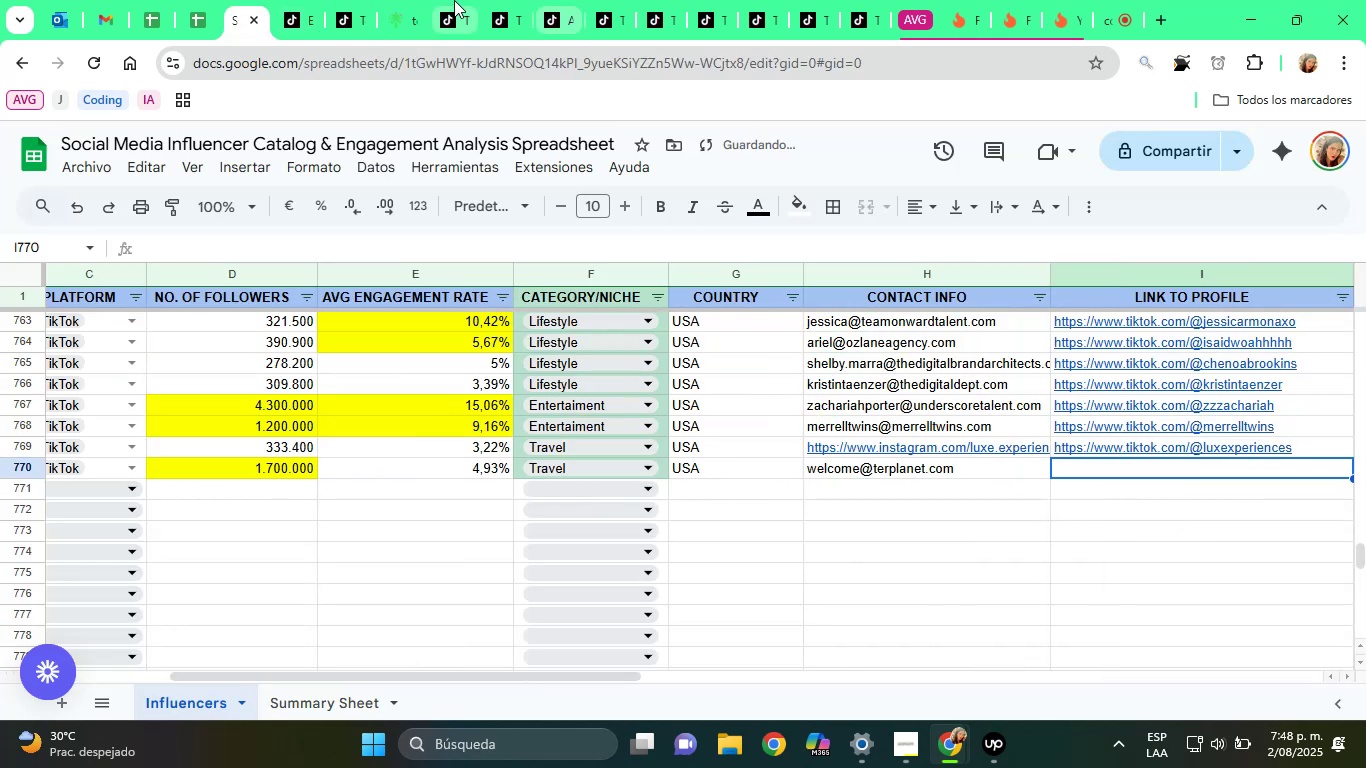 
left_click([406, 0])
 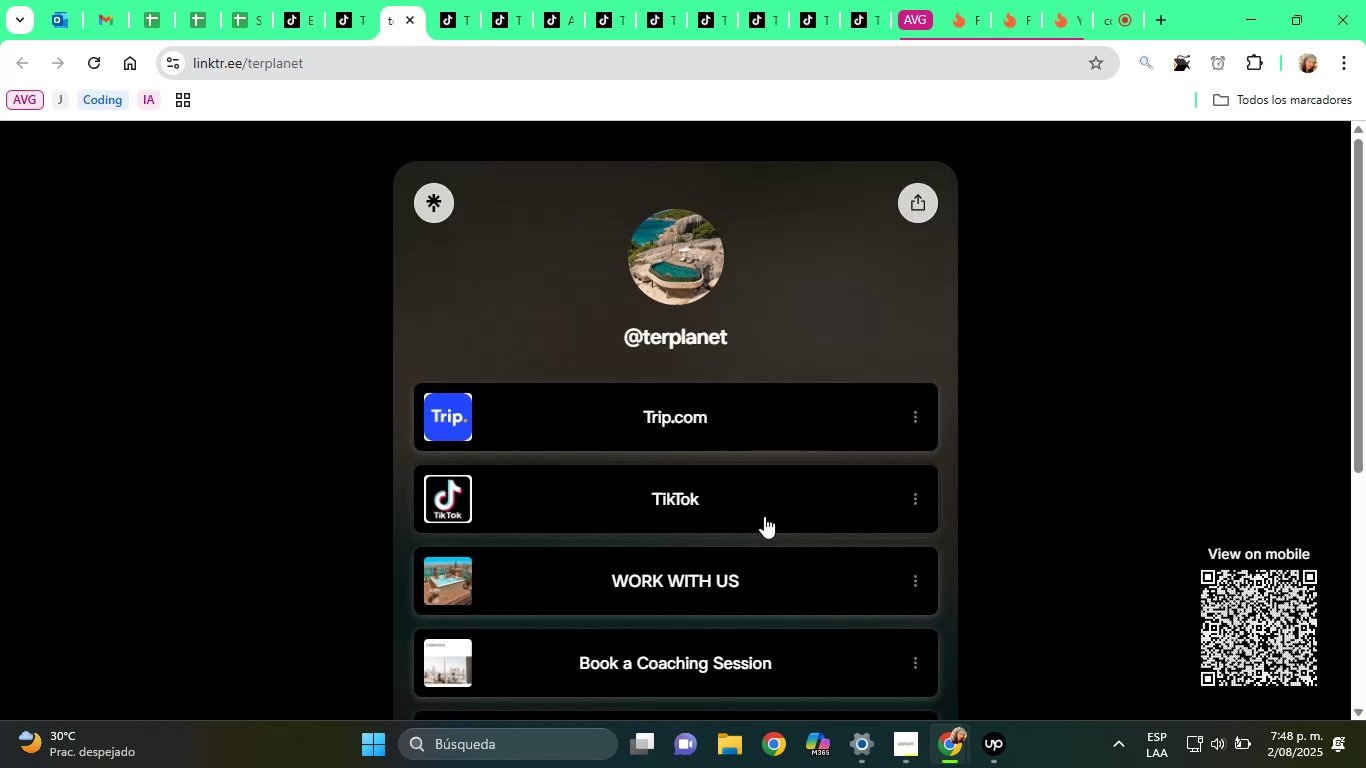 
scroll: coordinate [764, 516], scroll_direction: down, amount: 3.0
 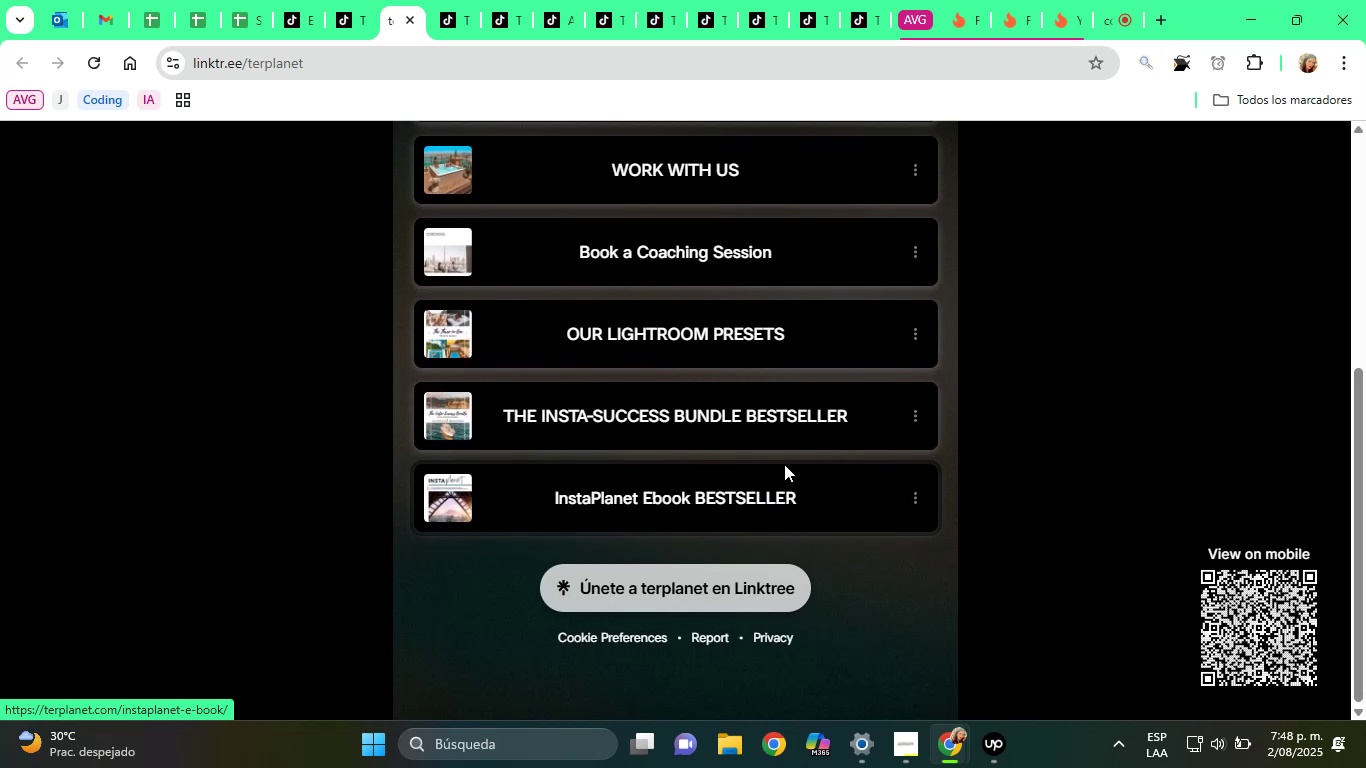 
scroll: coordinate [605, 369], scroll_direction: up, amount: 4.0
 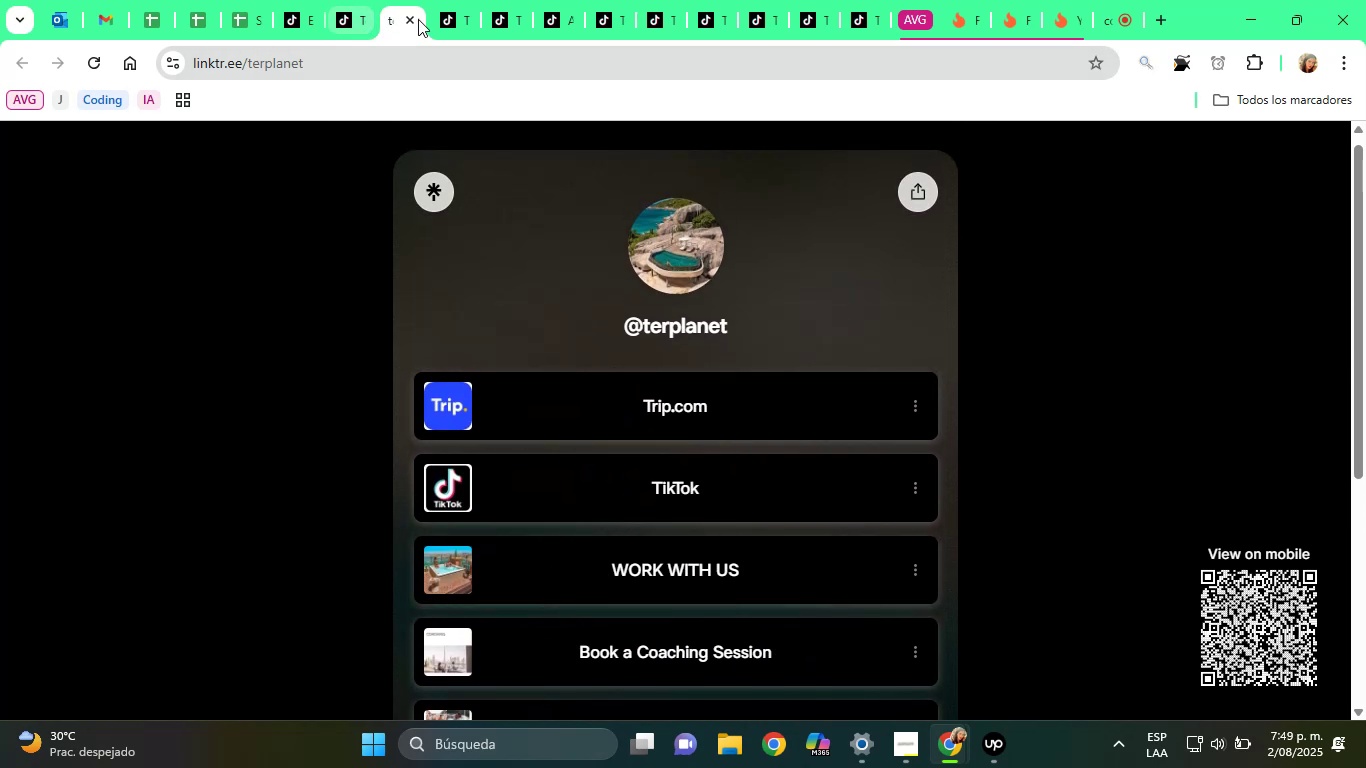 
left_click([411, 19])
 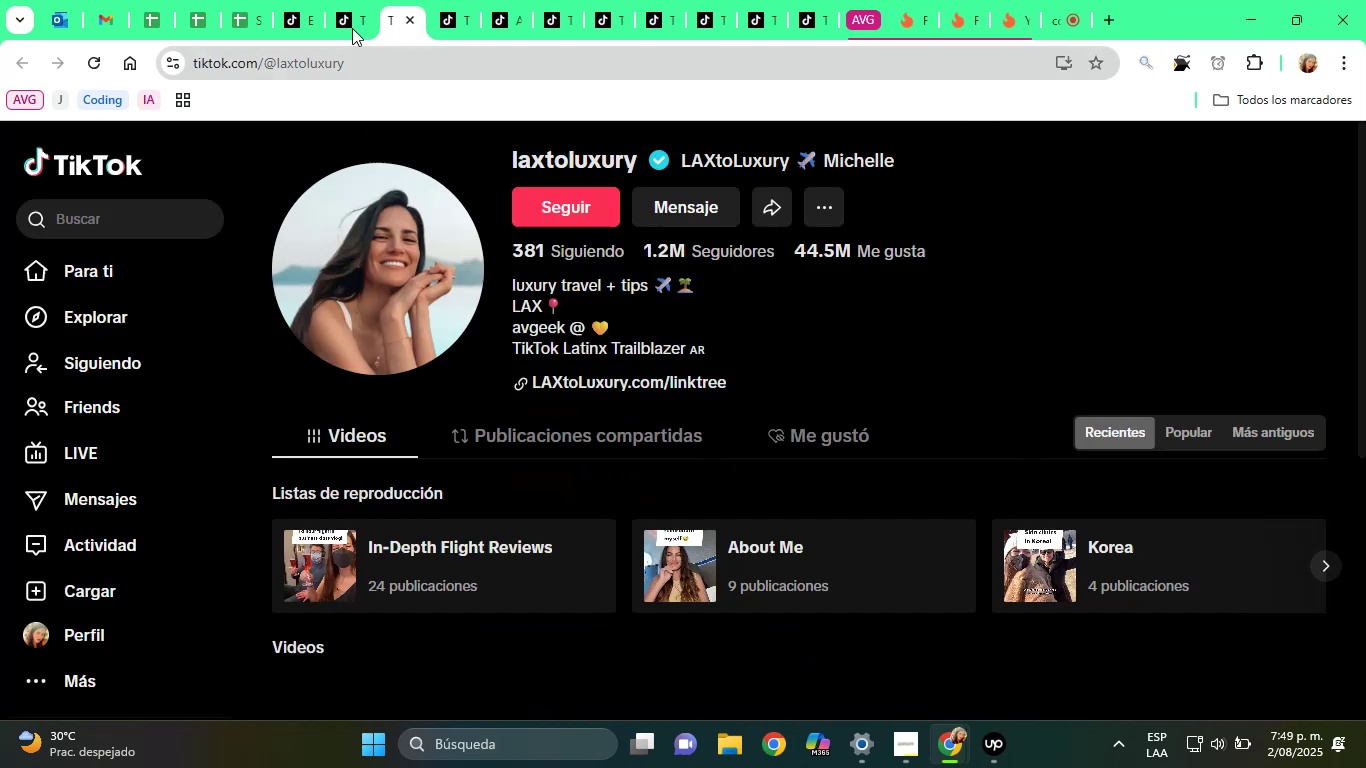 
left_click([332, 9])
 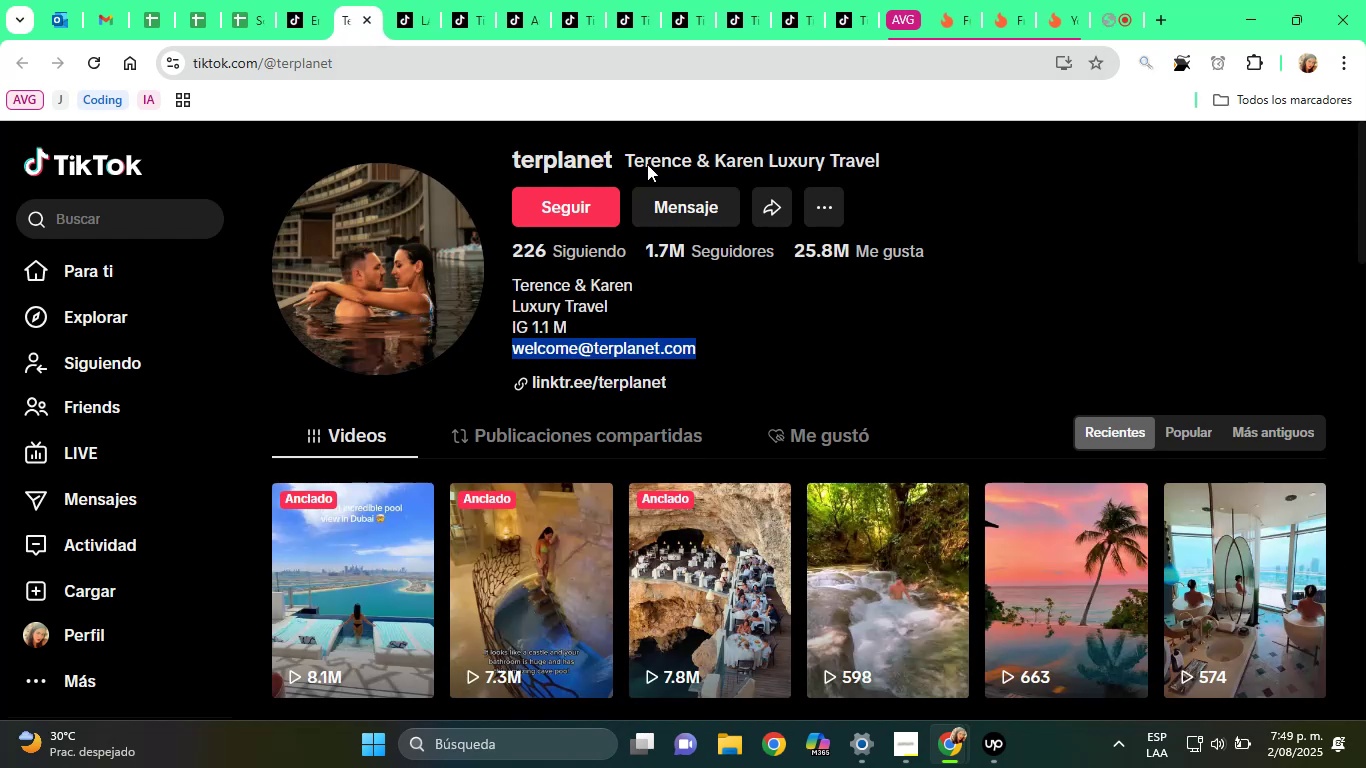 
double_click([595, 160])
 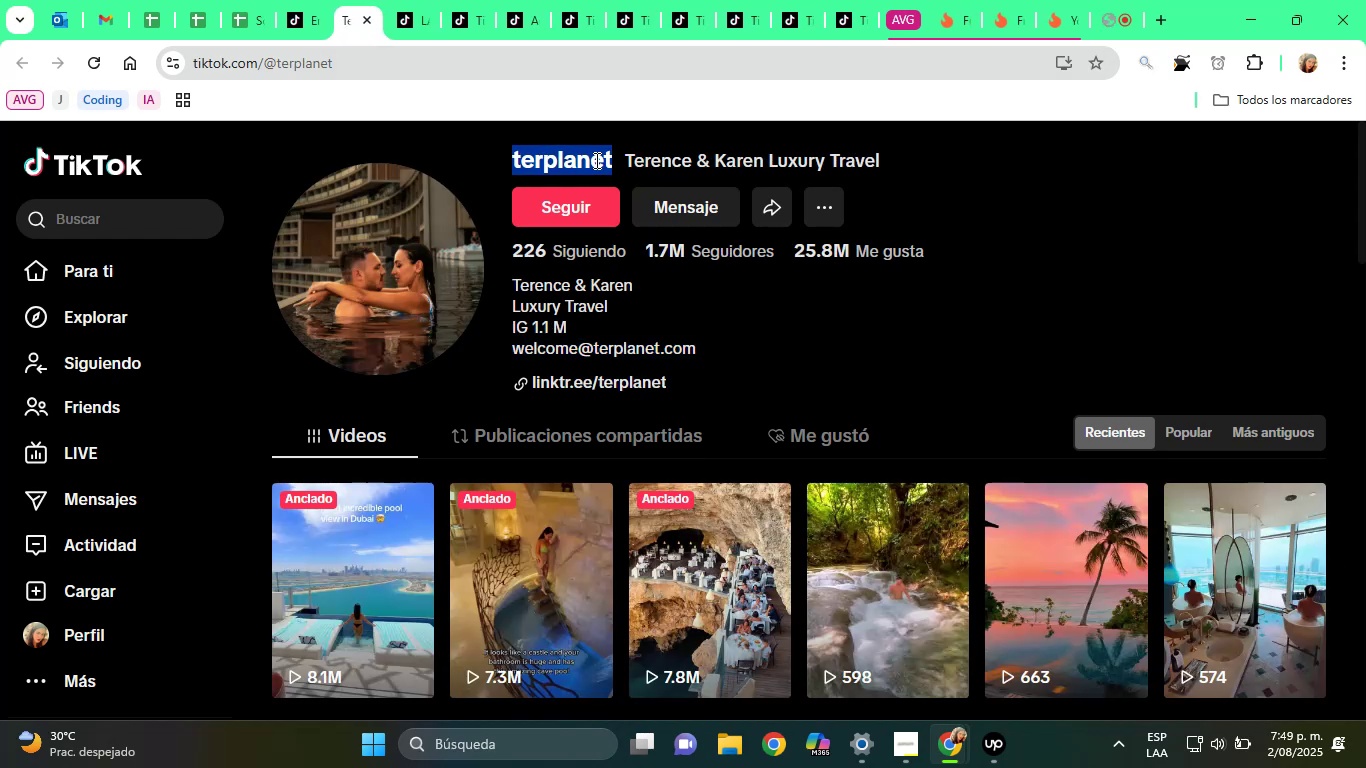 
triple_click([595, 160])
 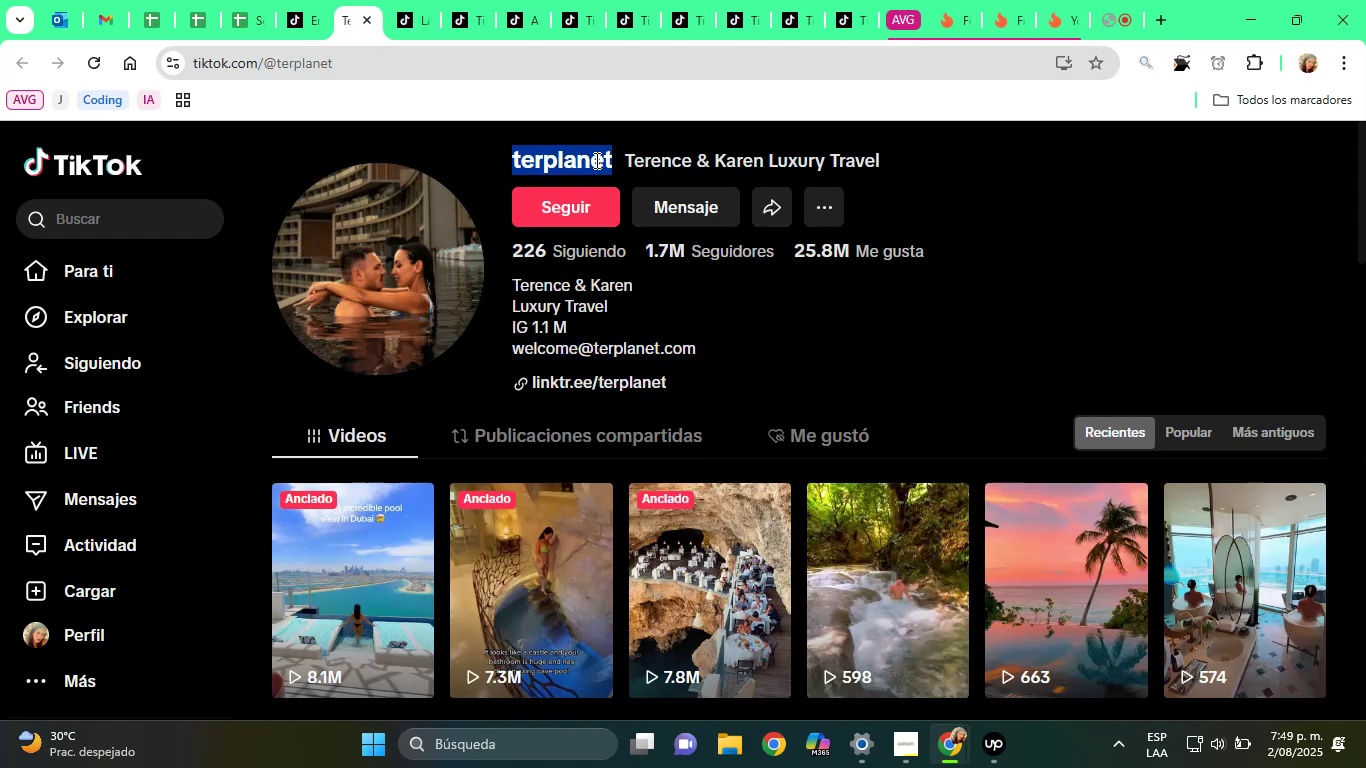 
right_click([595, 160])
 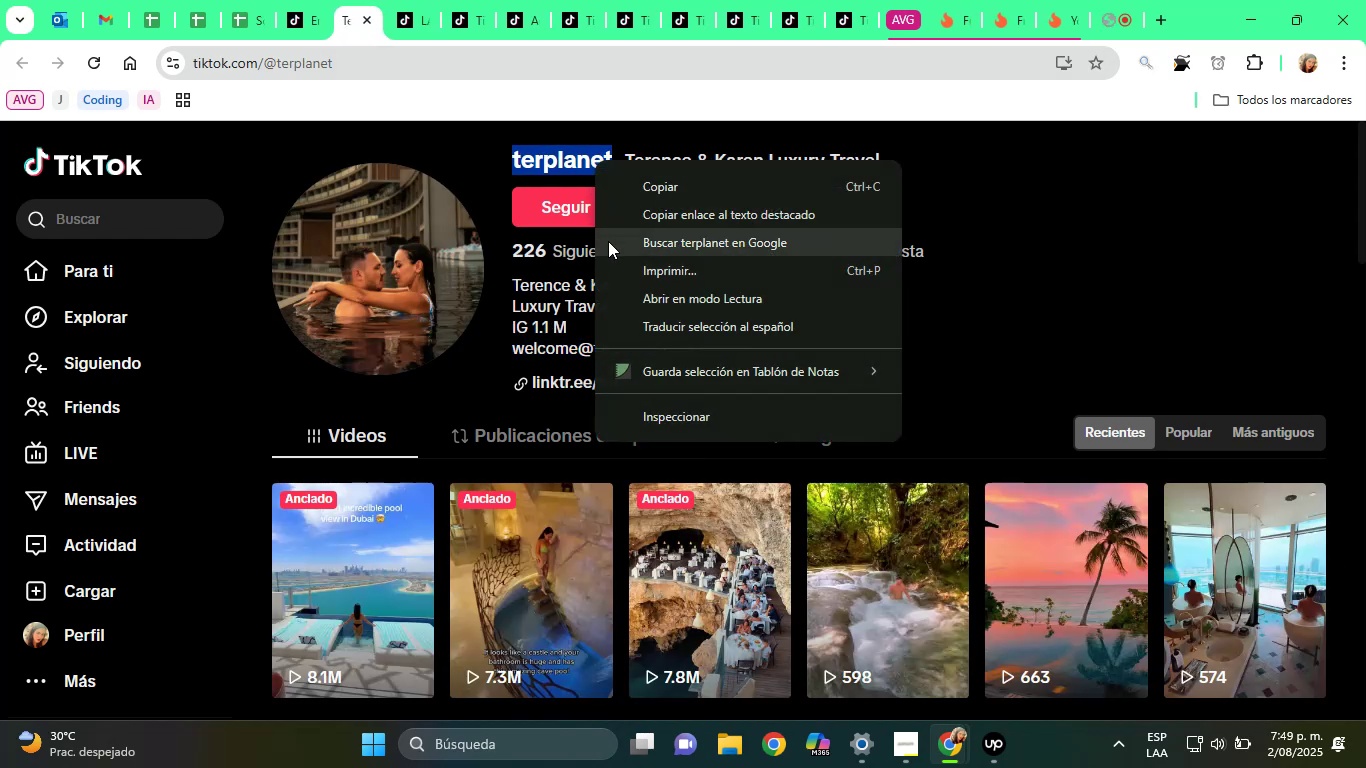 
left_click([611, 241])
 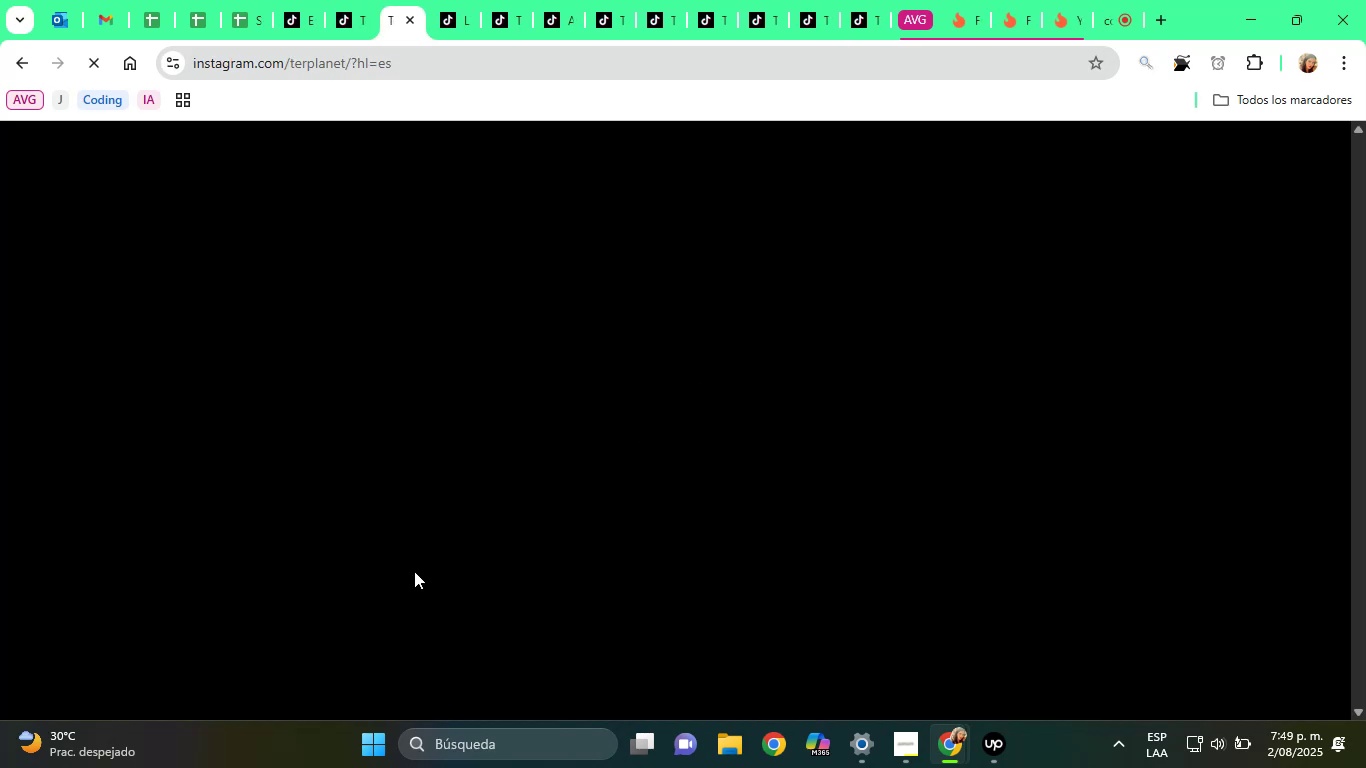 
wait(9.47)
 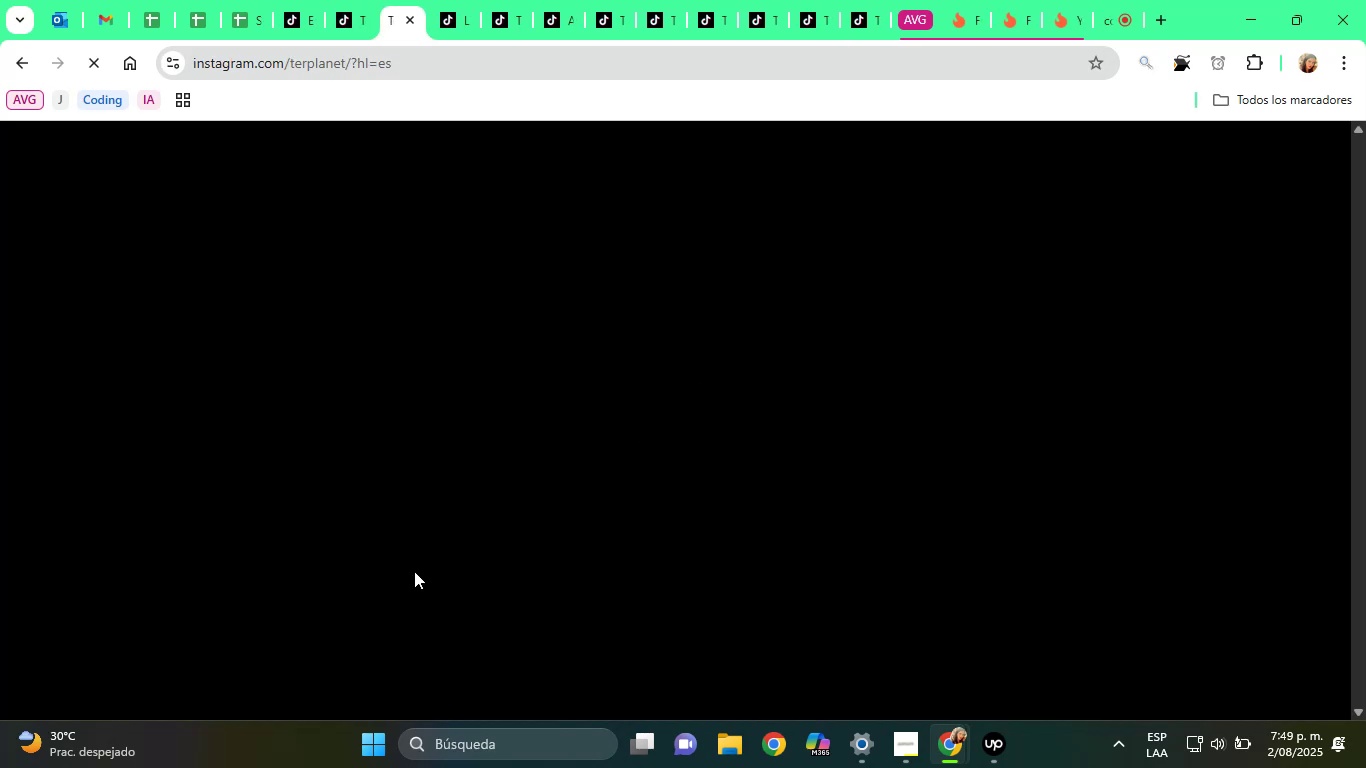 
left_click([685, 184])
 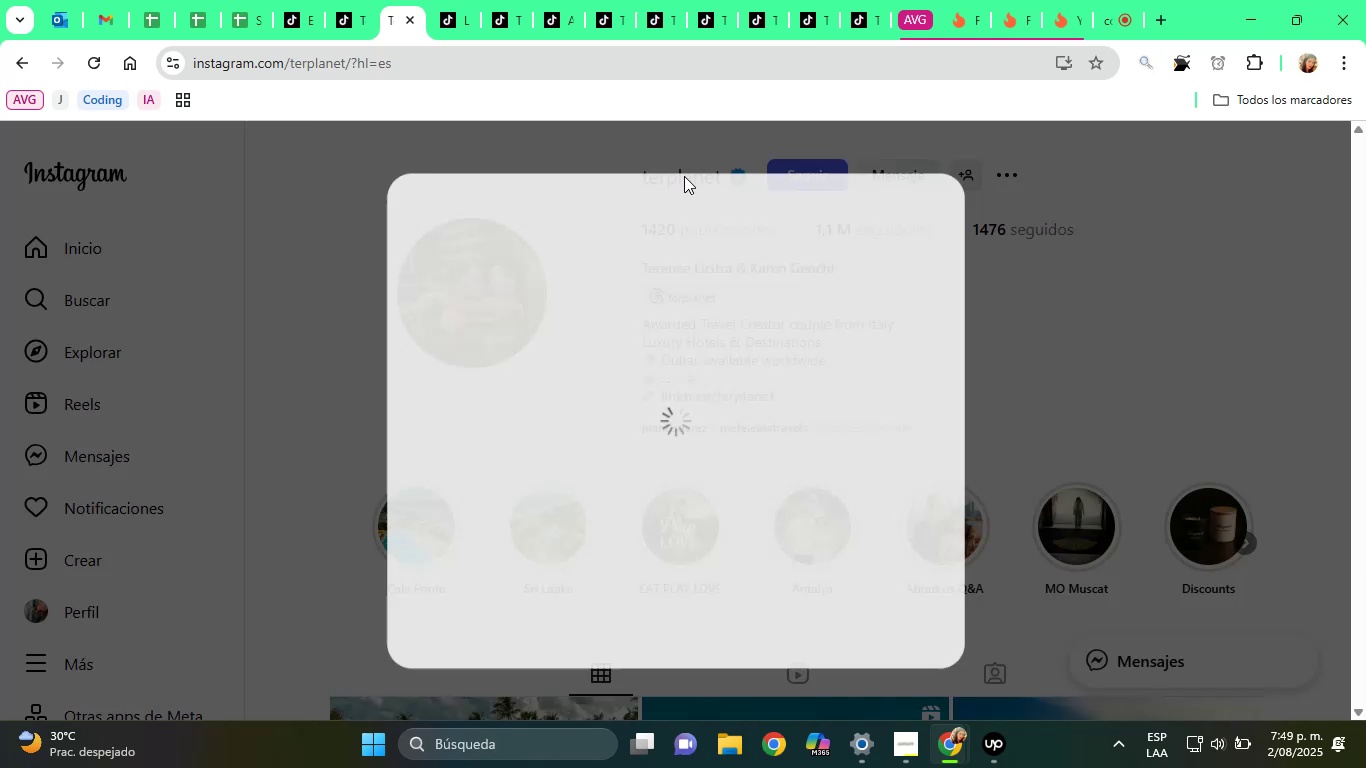 
left_click([683, 173])
 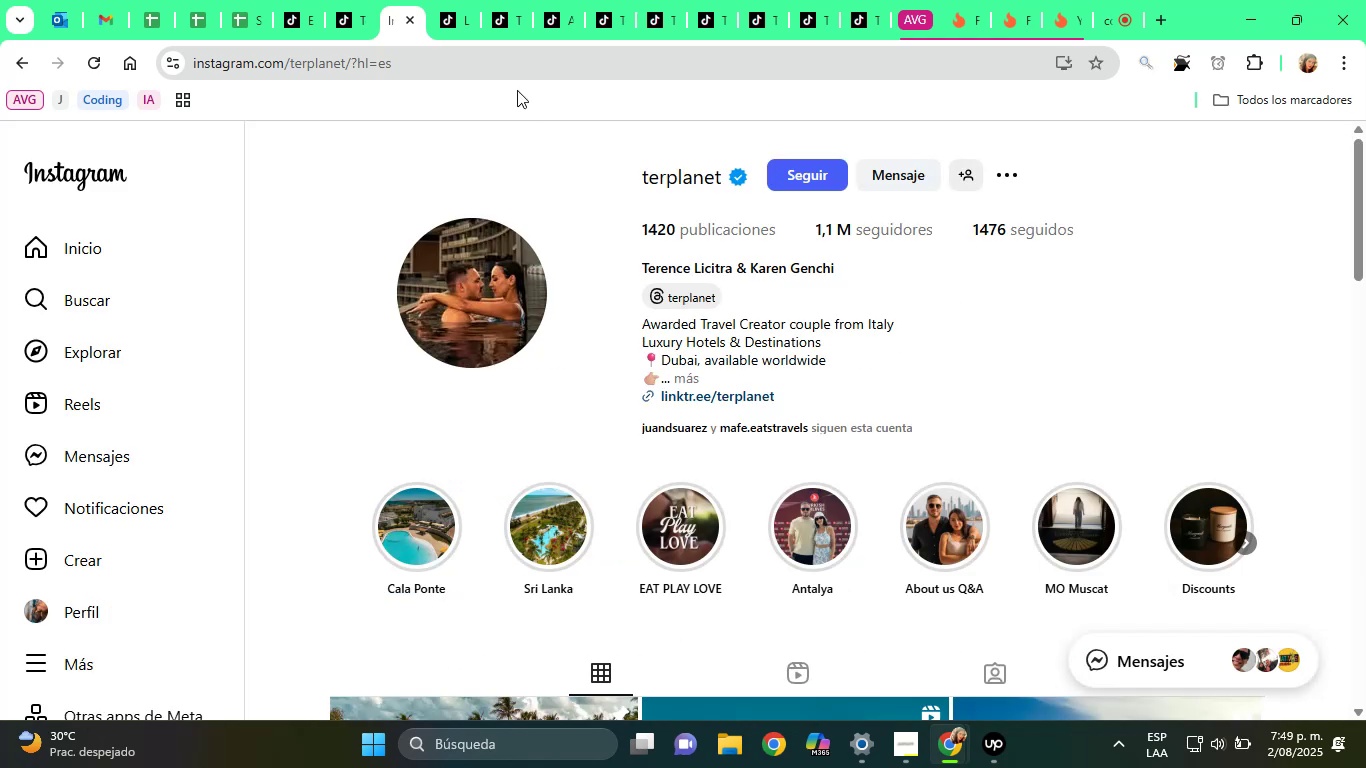 
left_click([405, 22])
 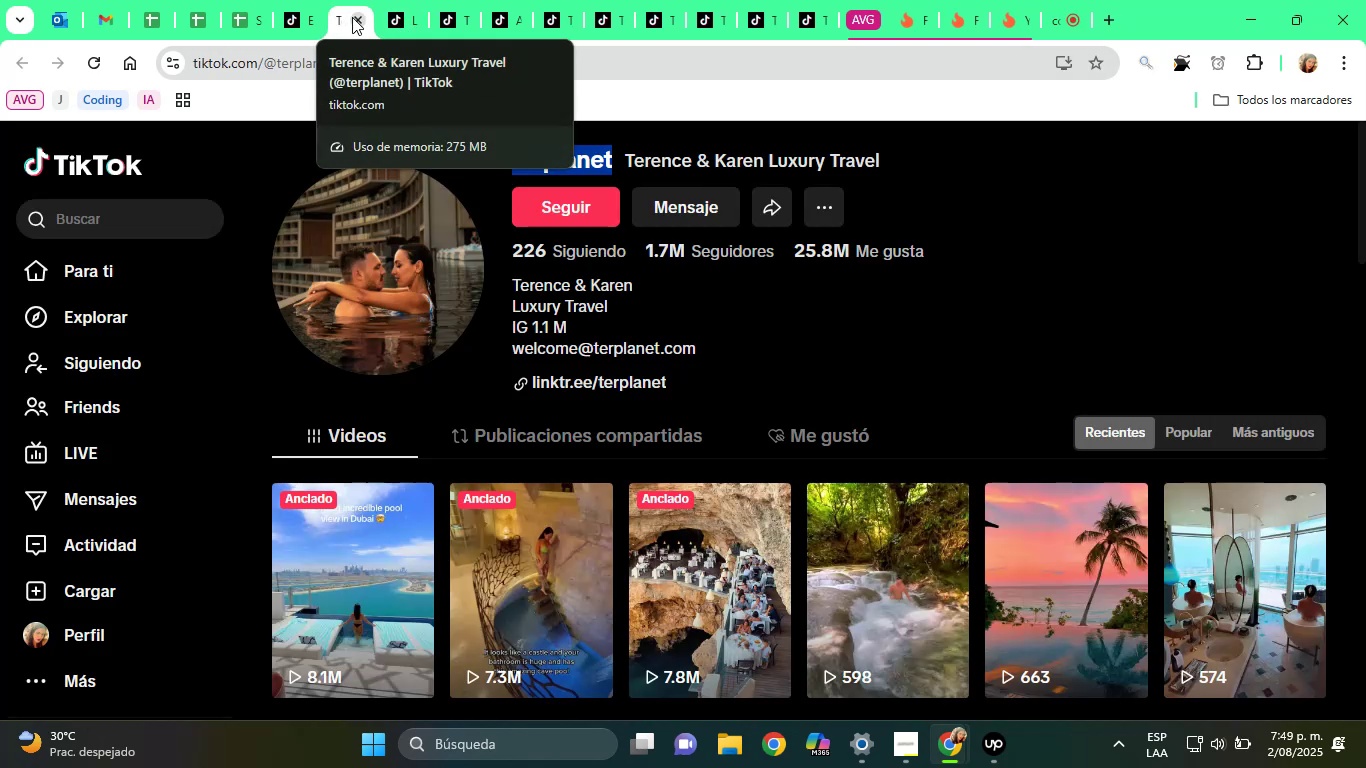 
left_click([225, 0])
 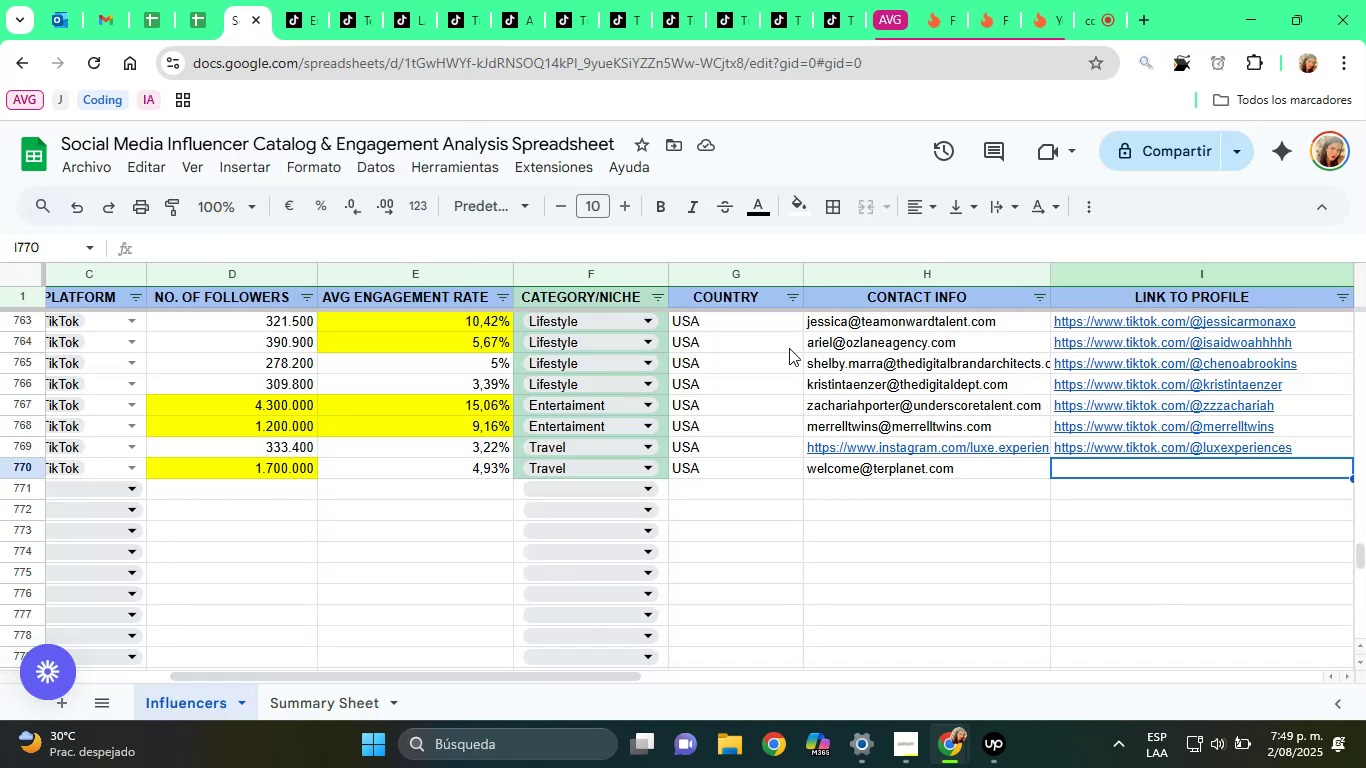 
key(ArrowLeft)
 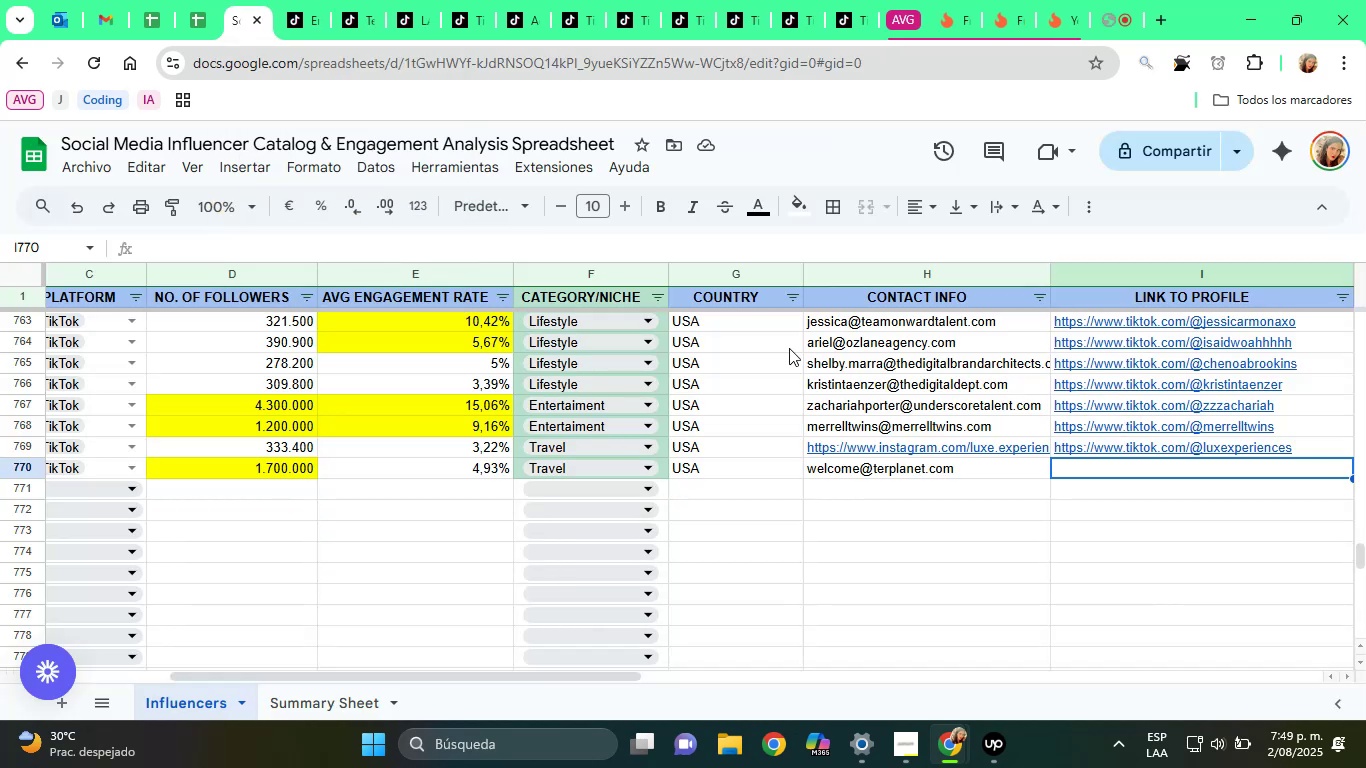 
key(ArrowLeft)
 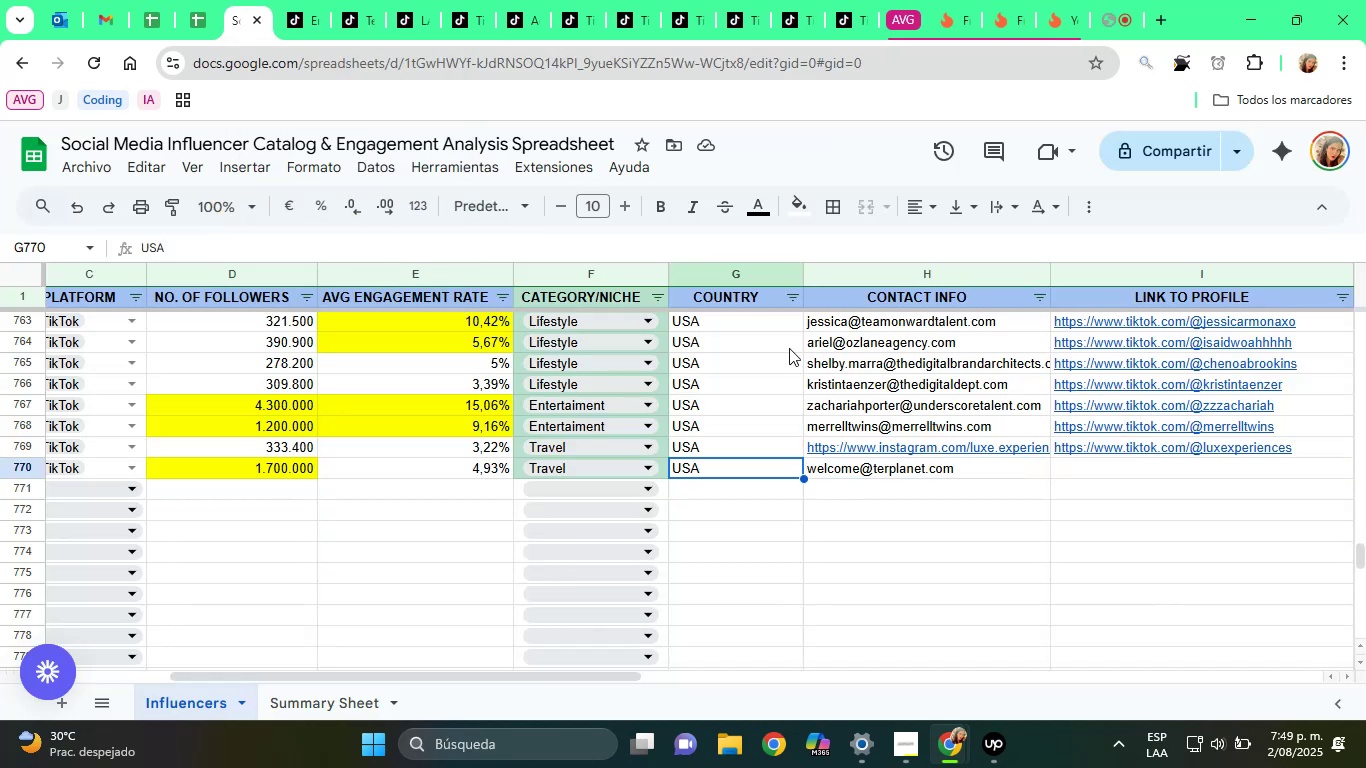 
type(United Ar)
 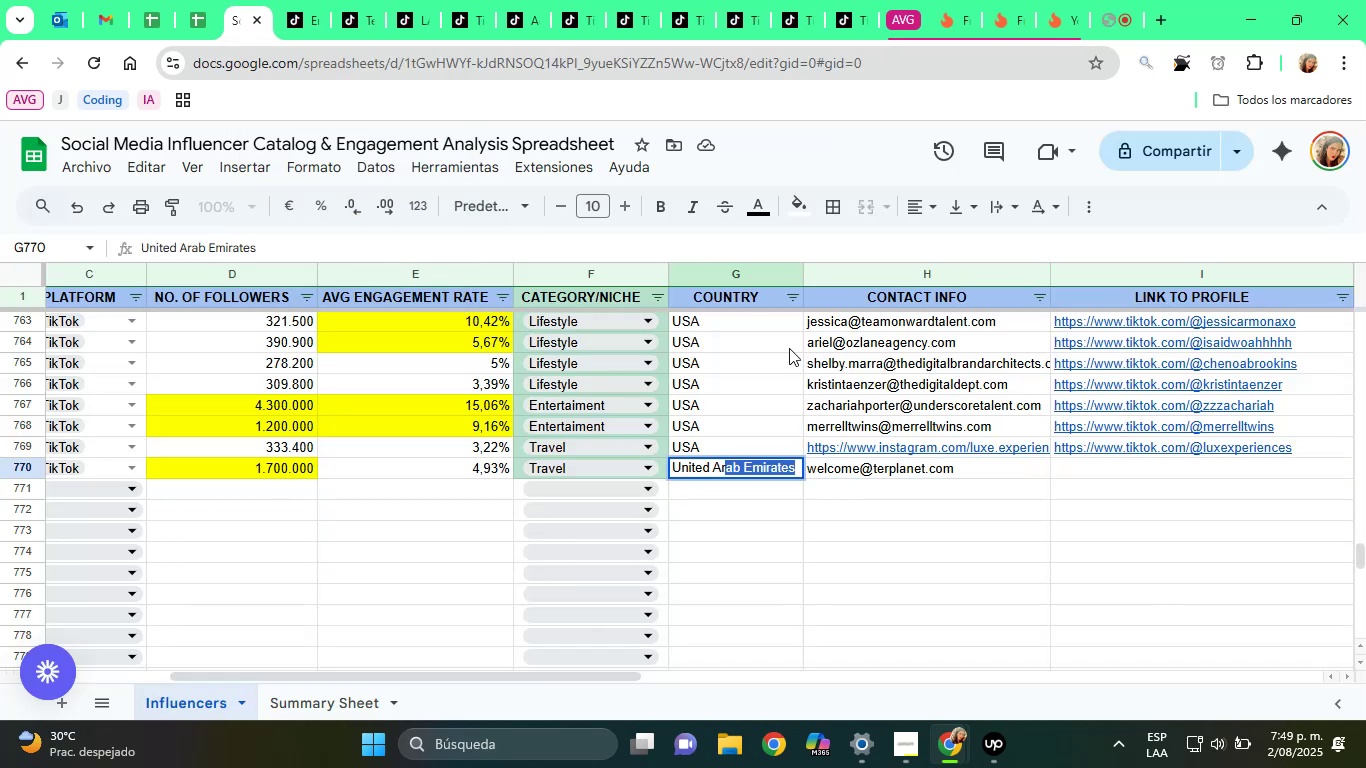 
key(ArrowRight)
 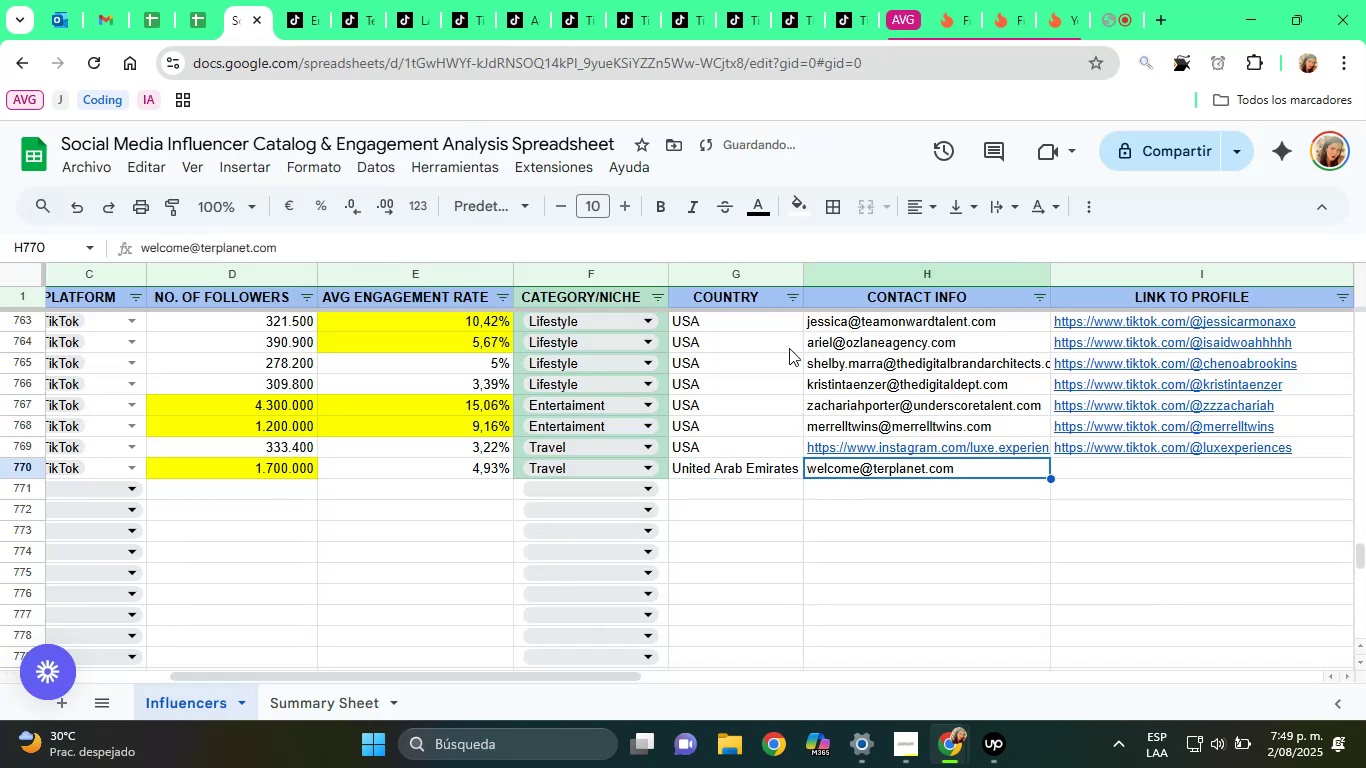 
key(ArrowRight)
 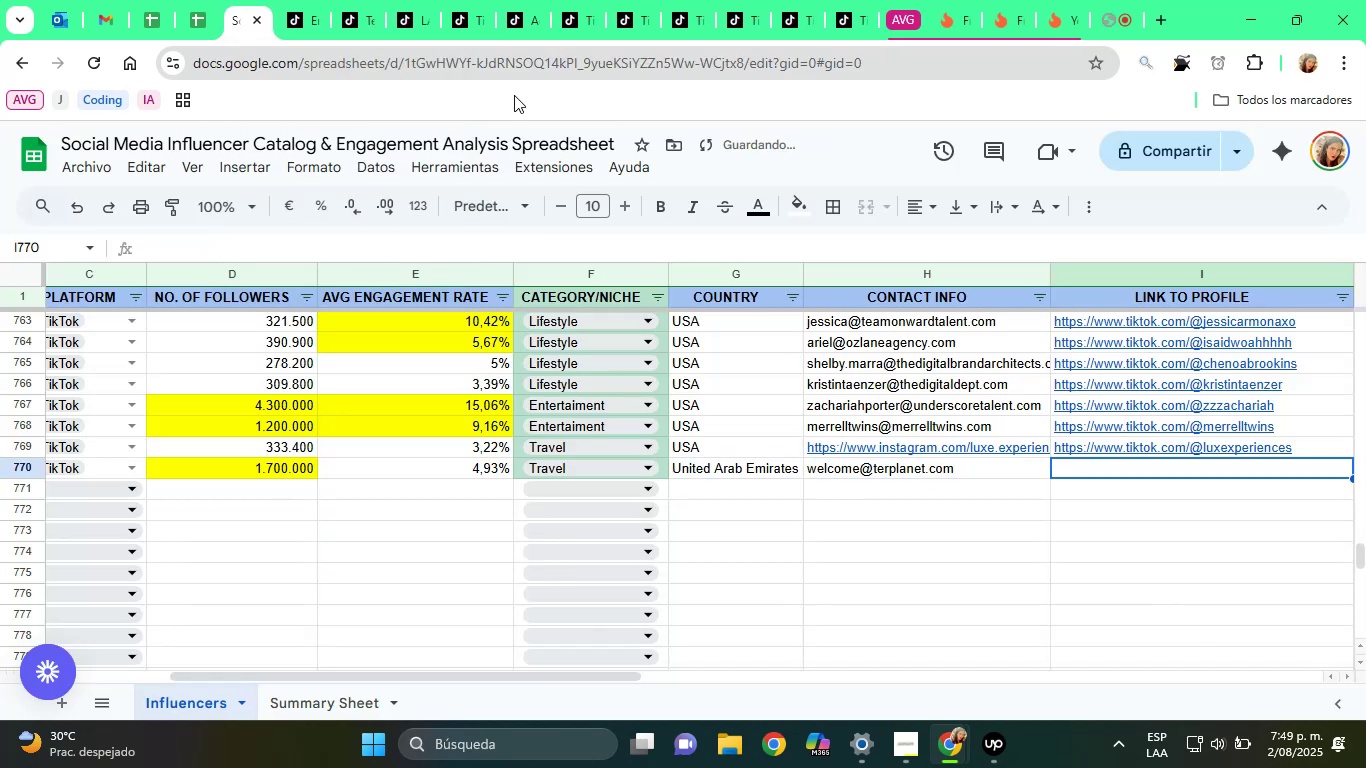 
left_click([331, 0])
 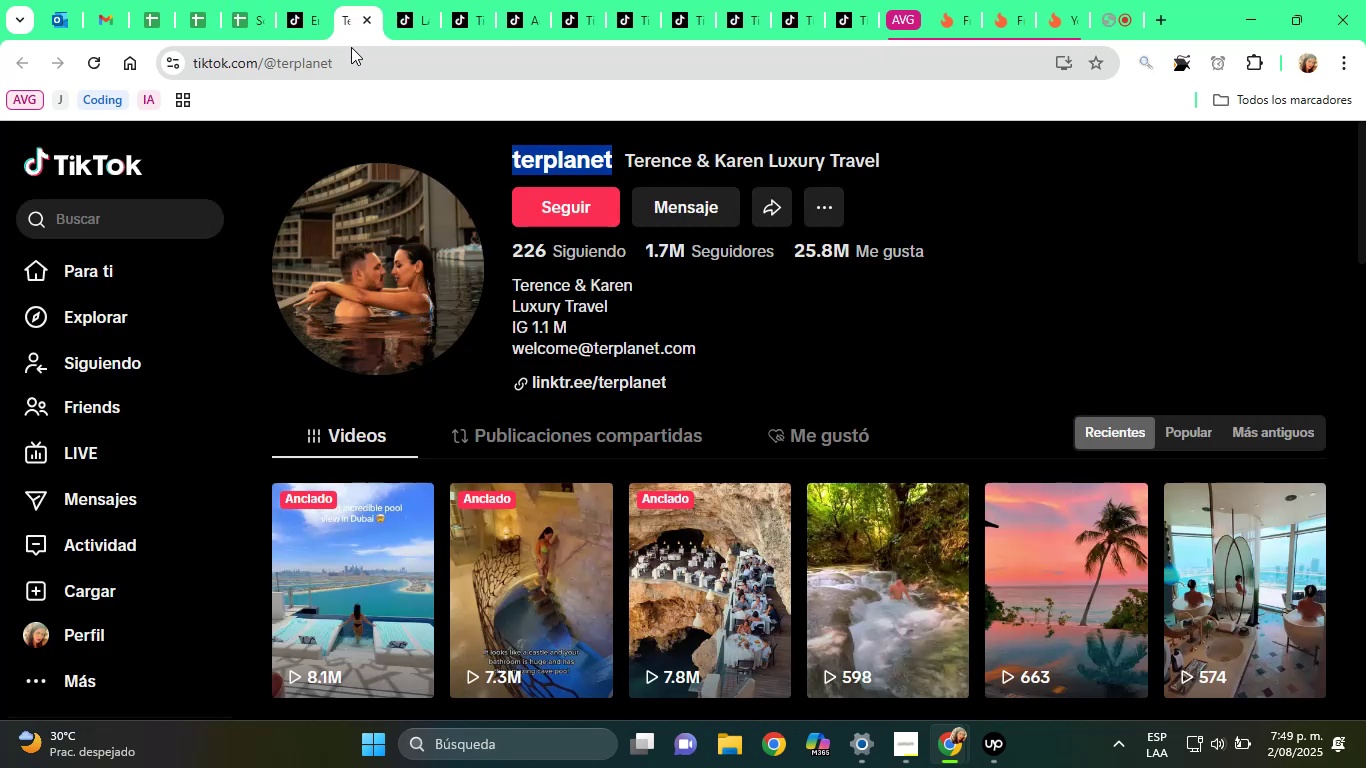 
left_click([355, 58])
 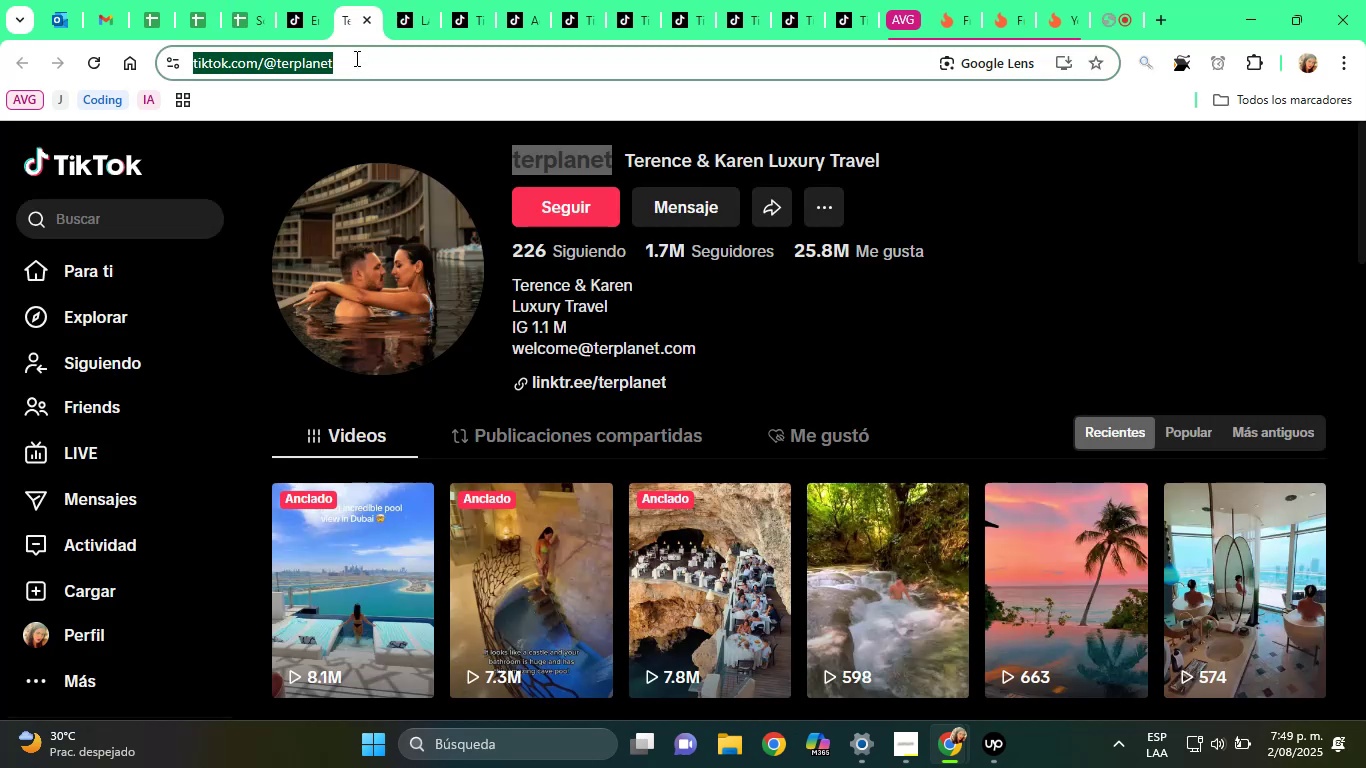 
key(Control+C)
 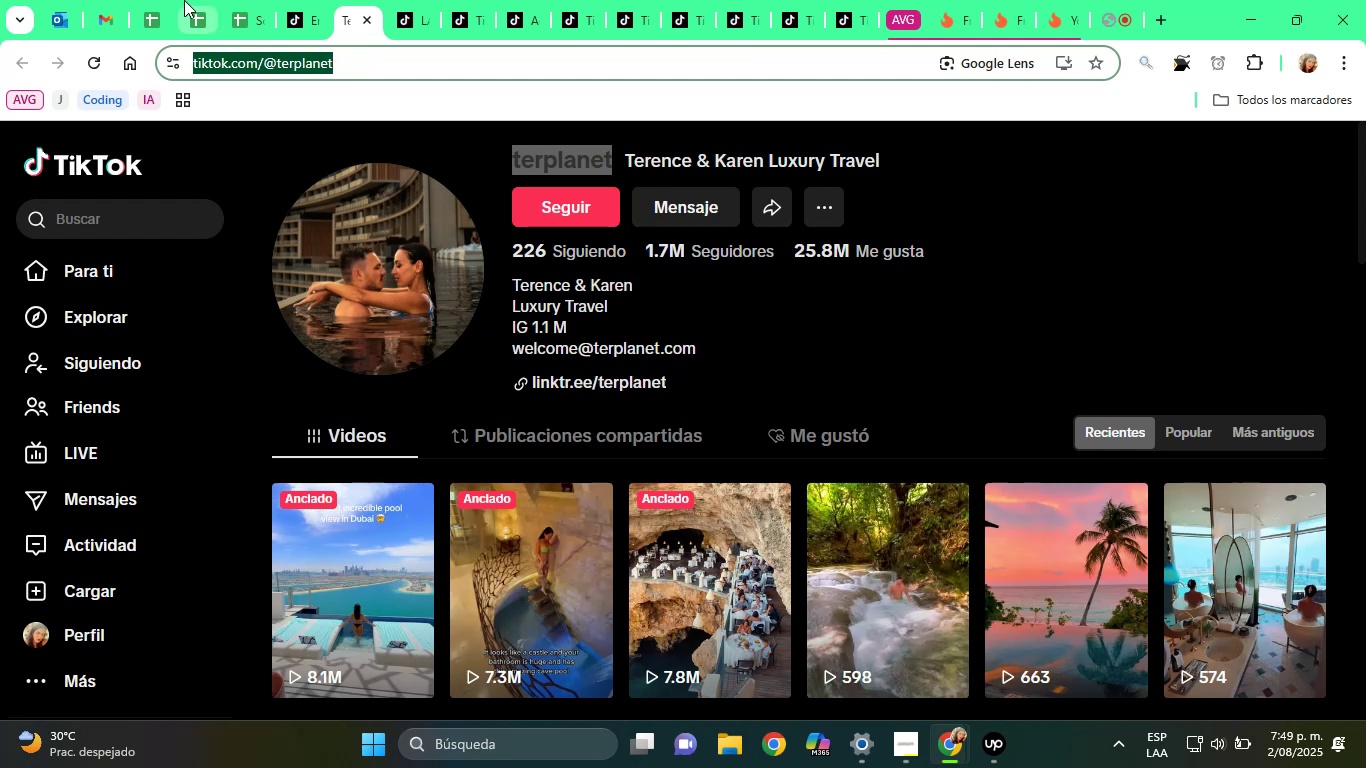 
left_click([246, 1])
 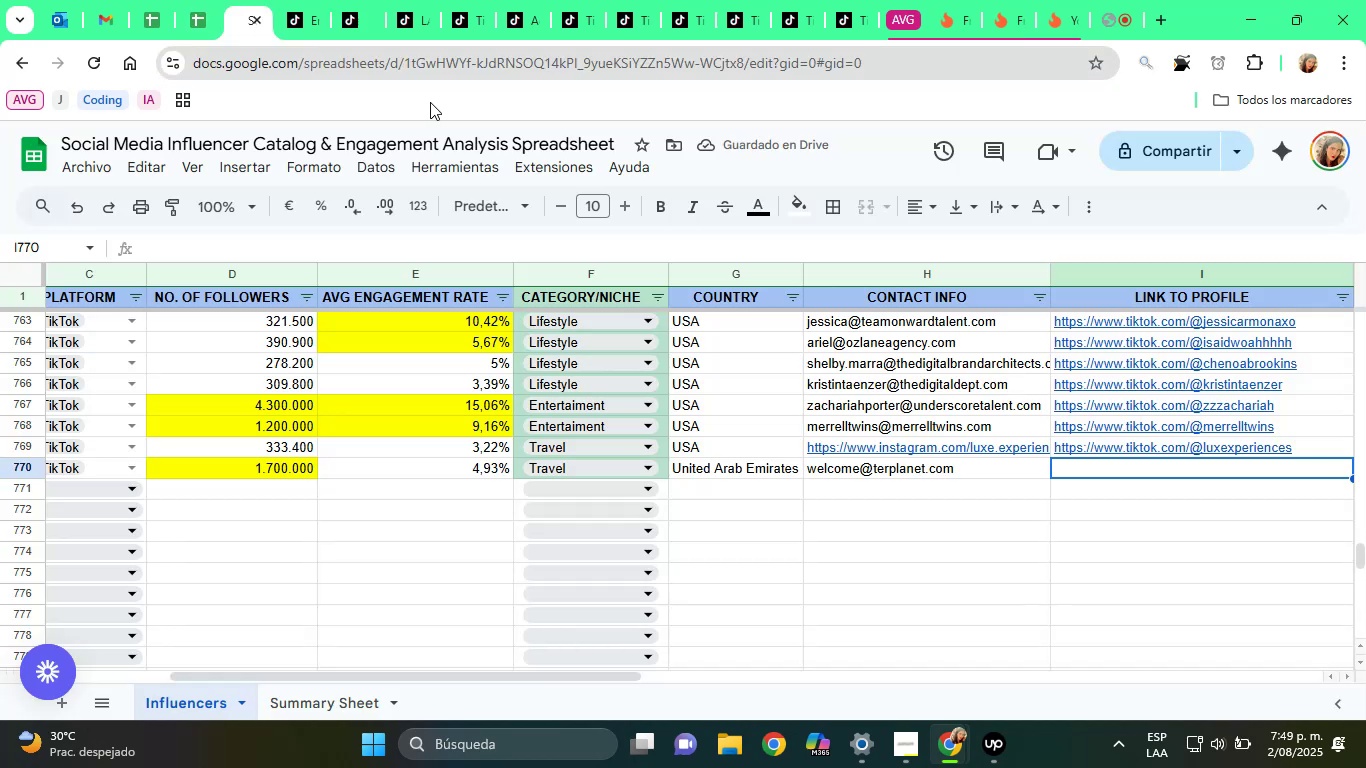 
key(ArrowRight)
 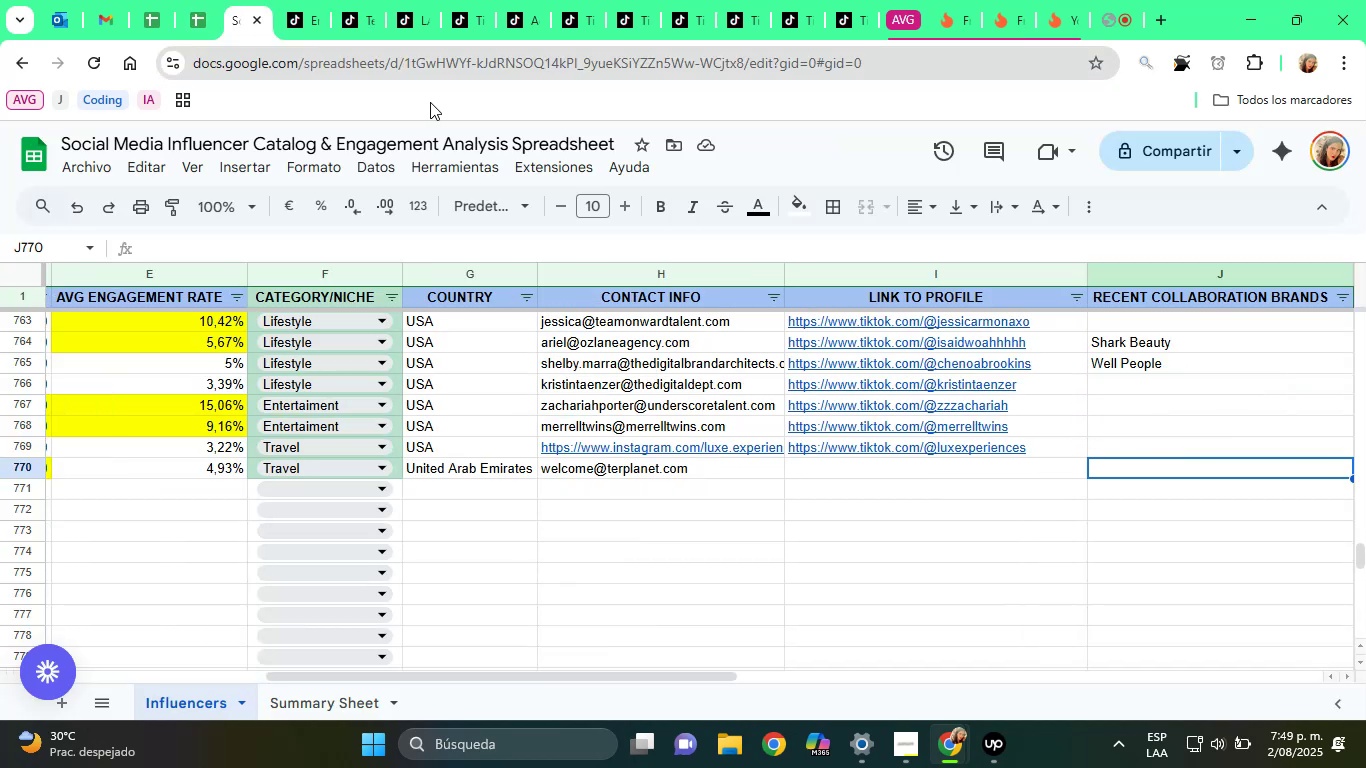 
key(ArrowLeft)
 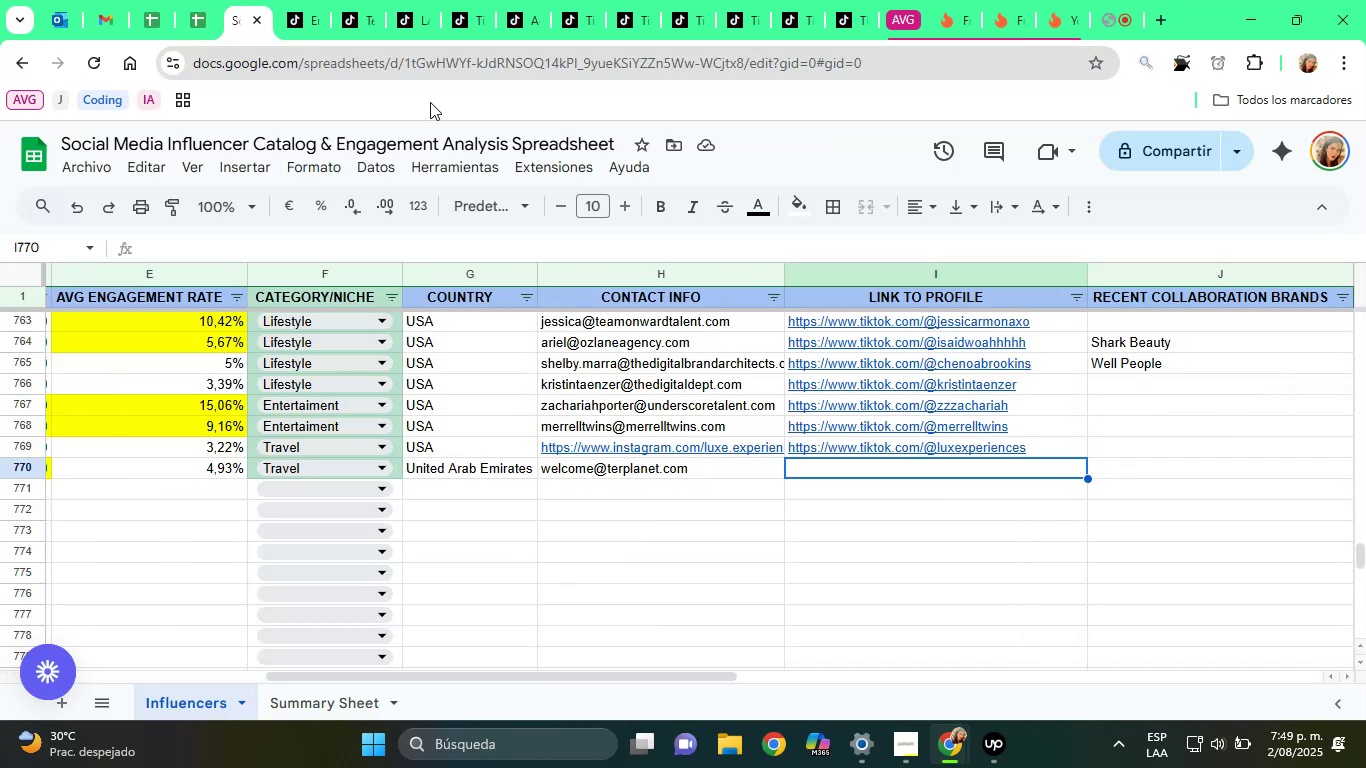 
key(Control+ControlLeft)
 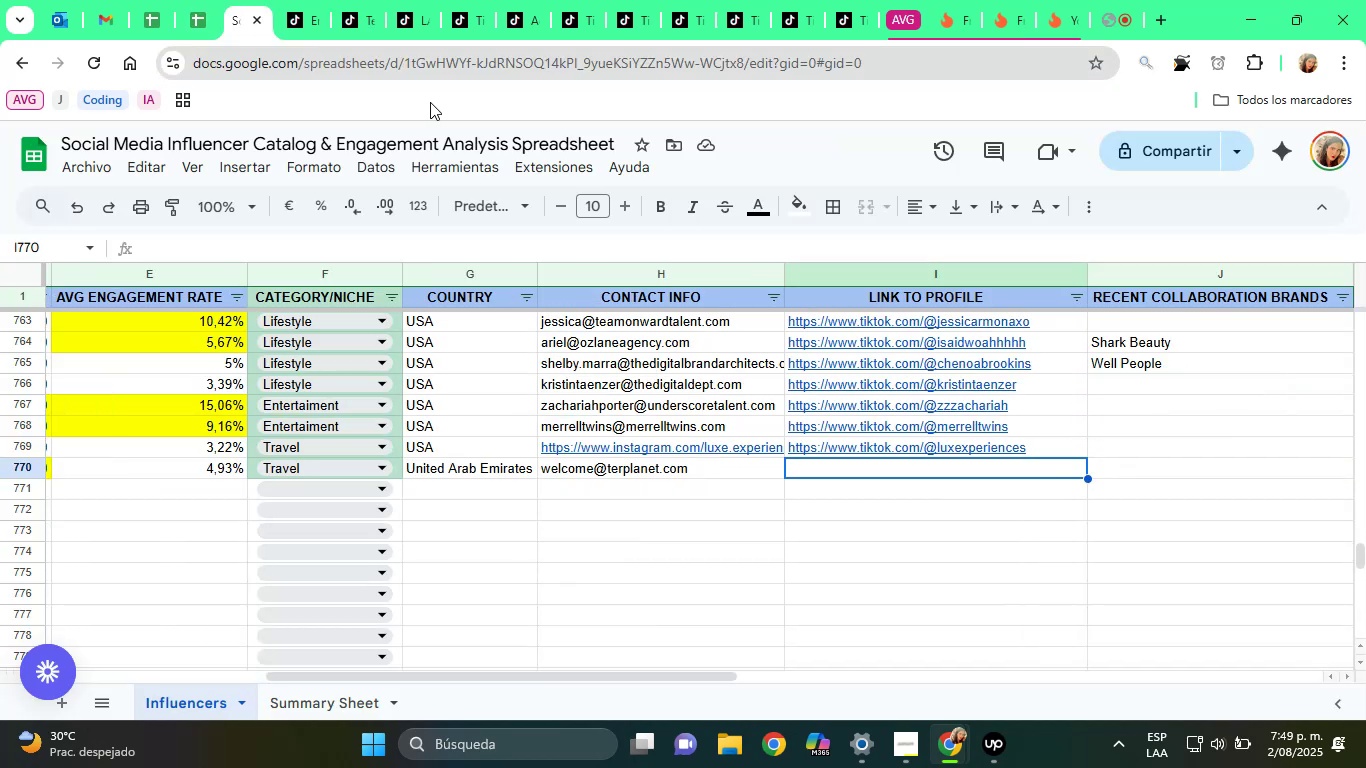 
key(Control+V)
 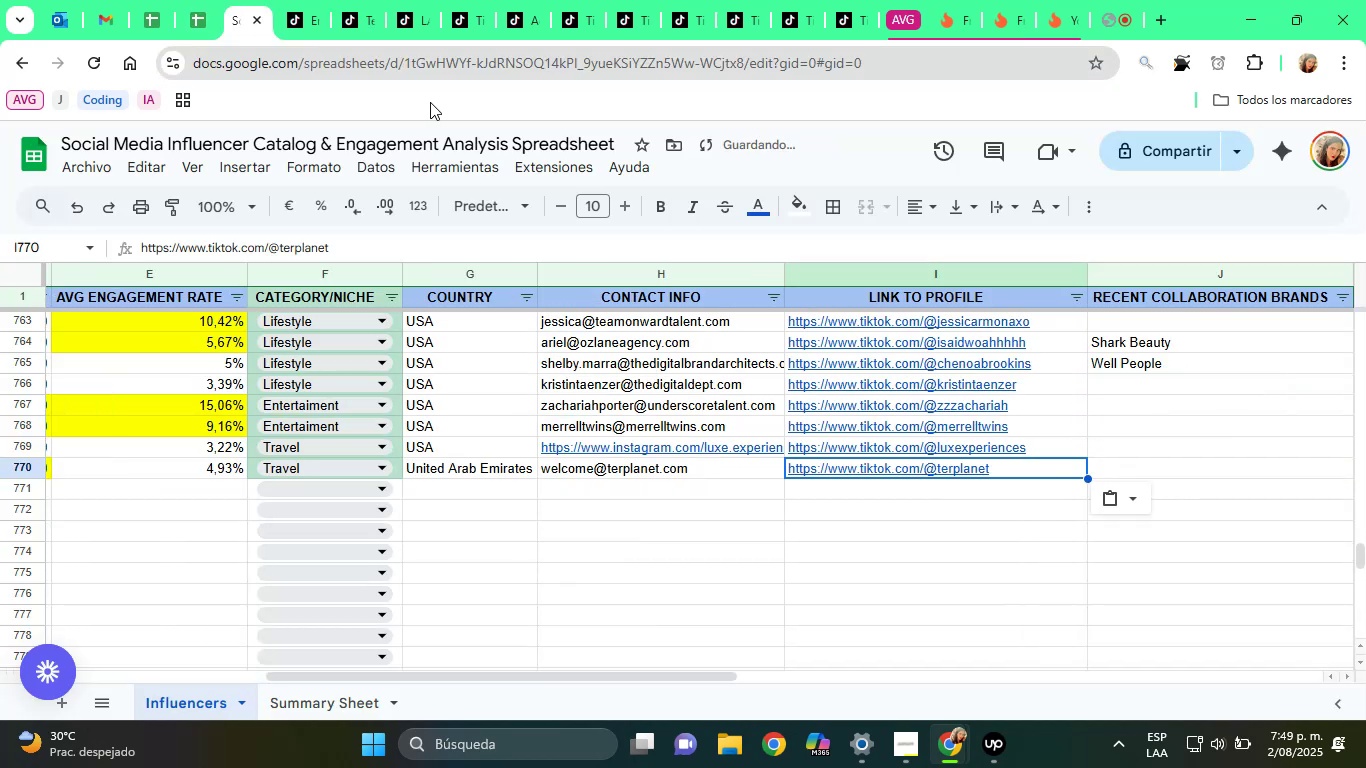 
key(ArrowRight)
 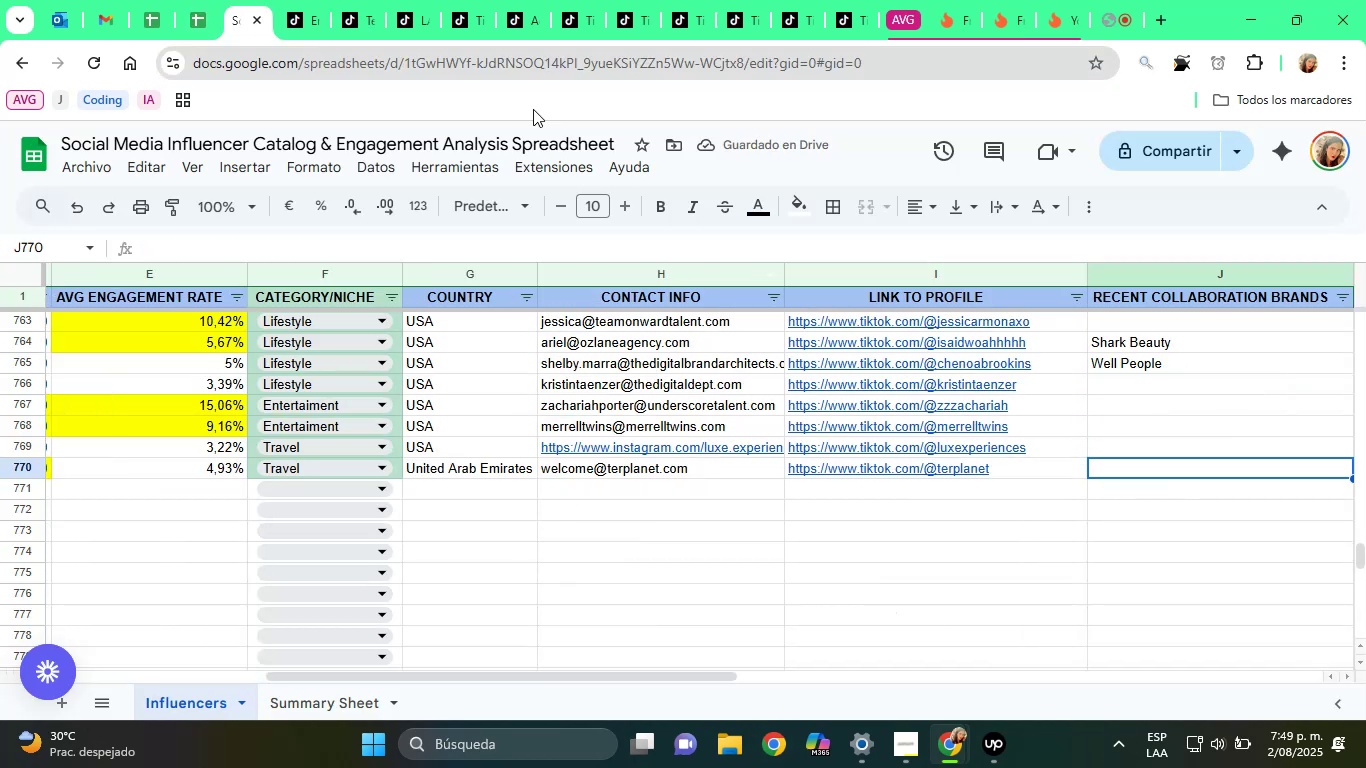 
left_click([340, 3])
 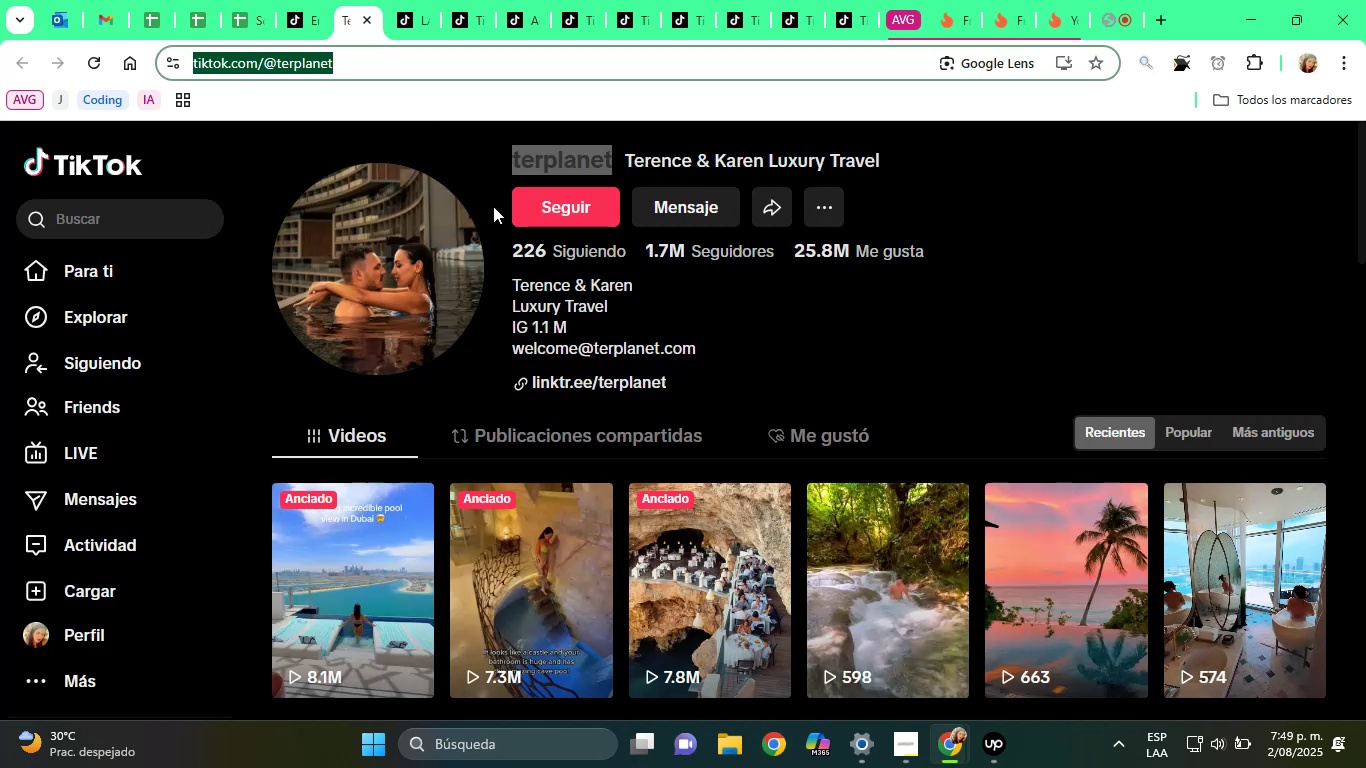 
scroll: coordinate [656, 368], scroll_direction: down, amount: 12.0
 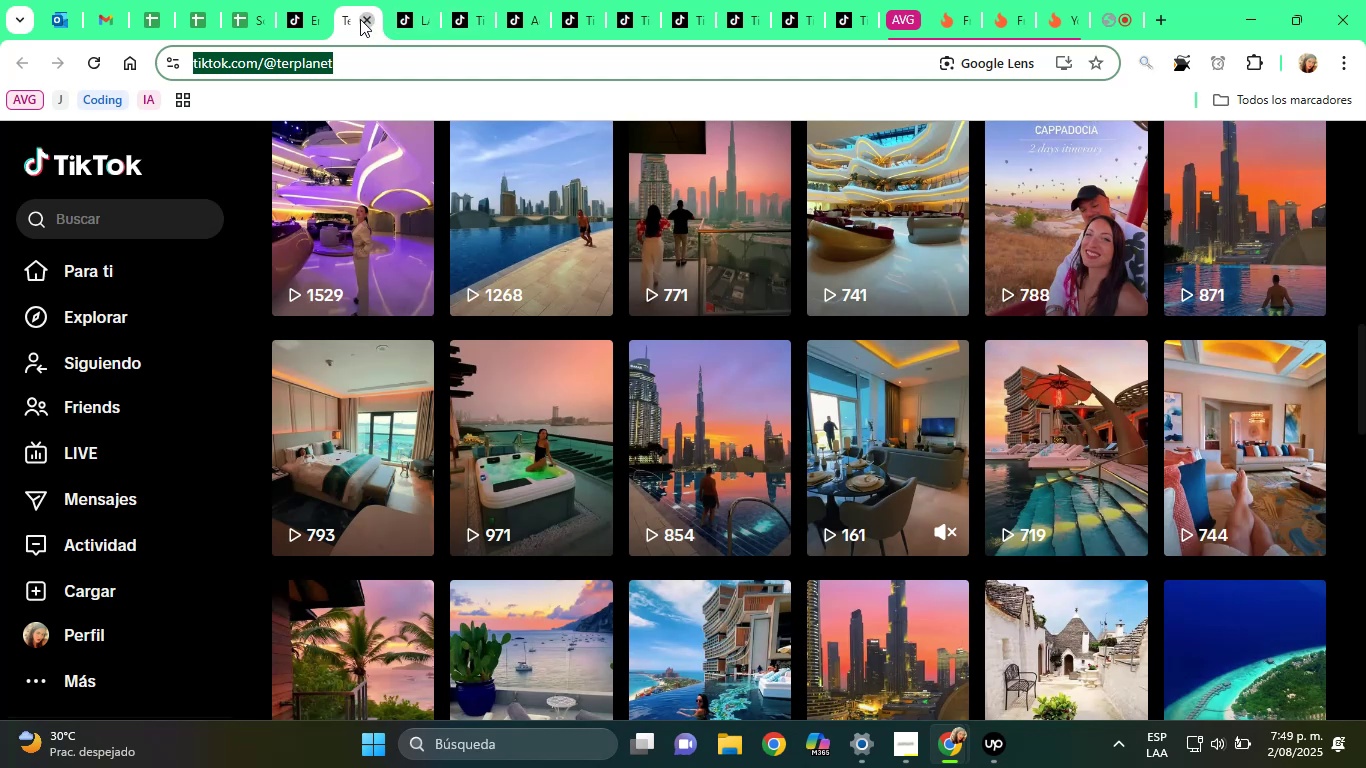 
left_click([254, 0])
 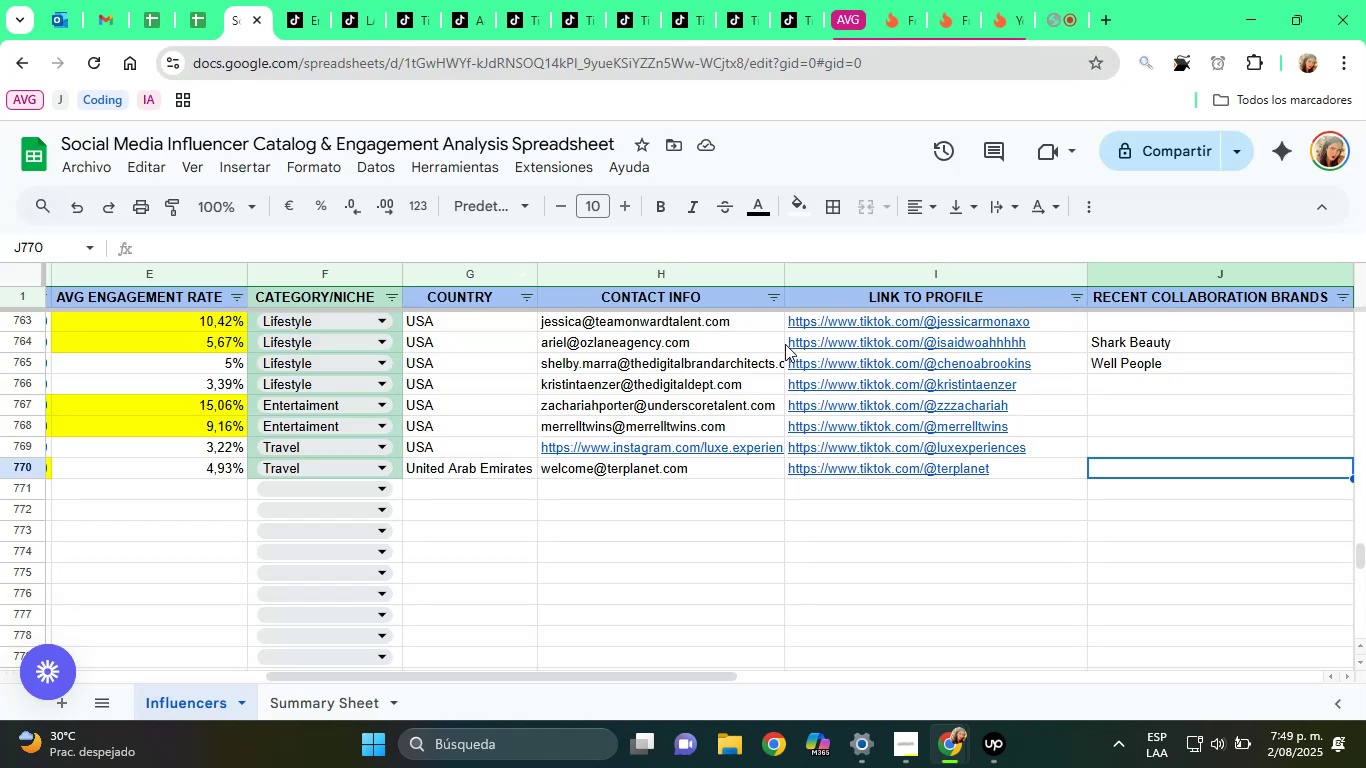 
key(ArrowDown)
 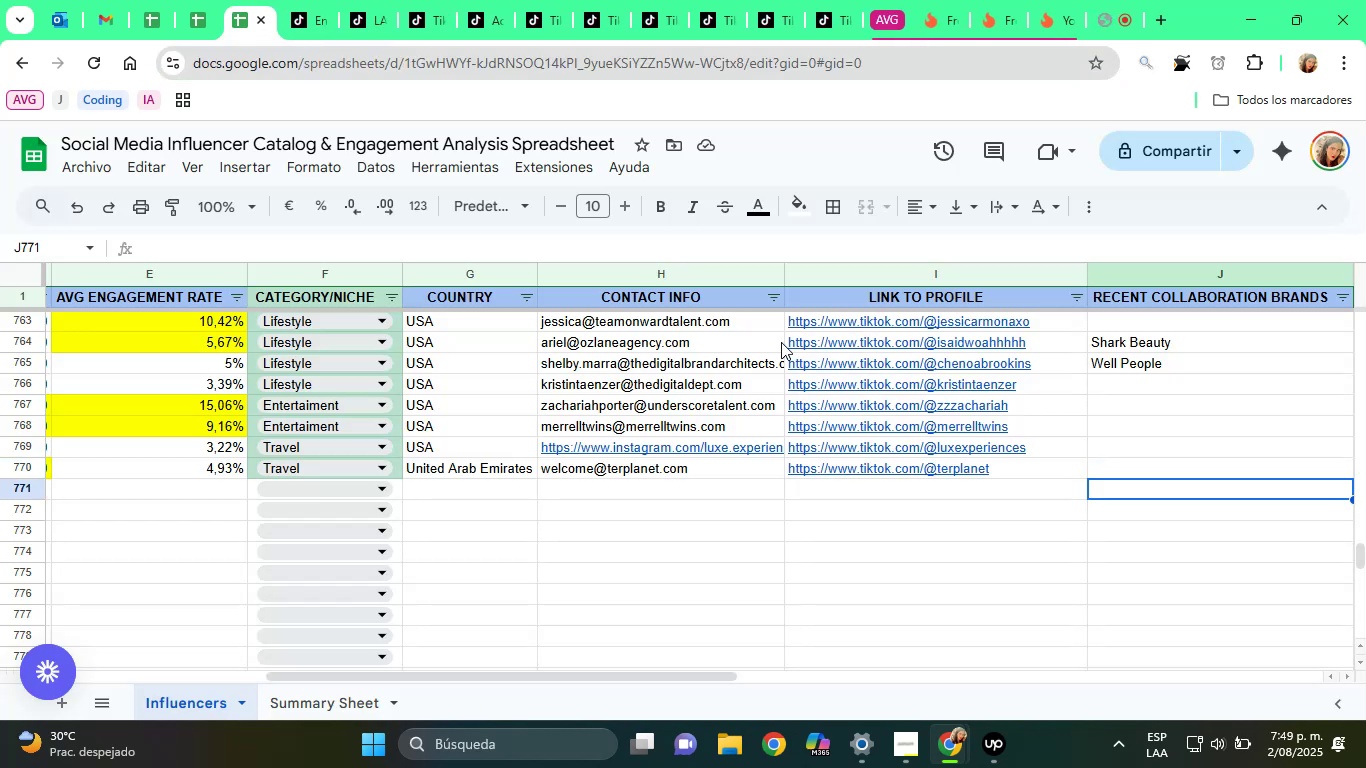 
key(ArrowLeft)
 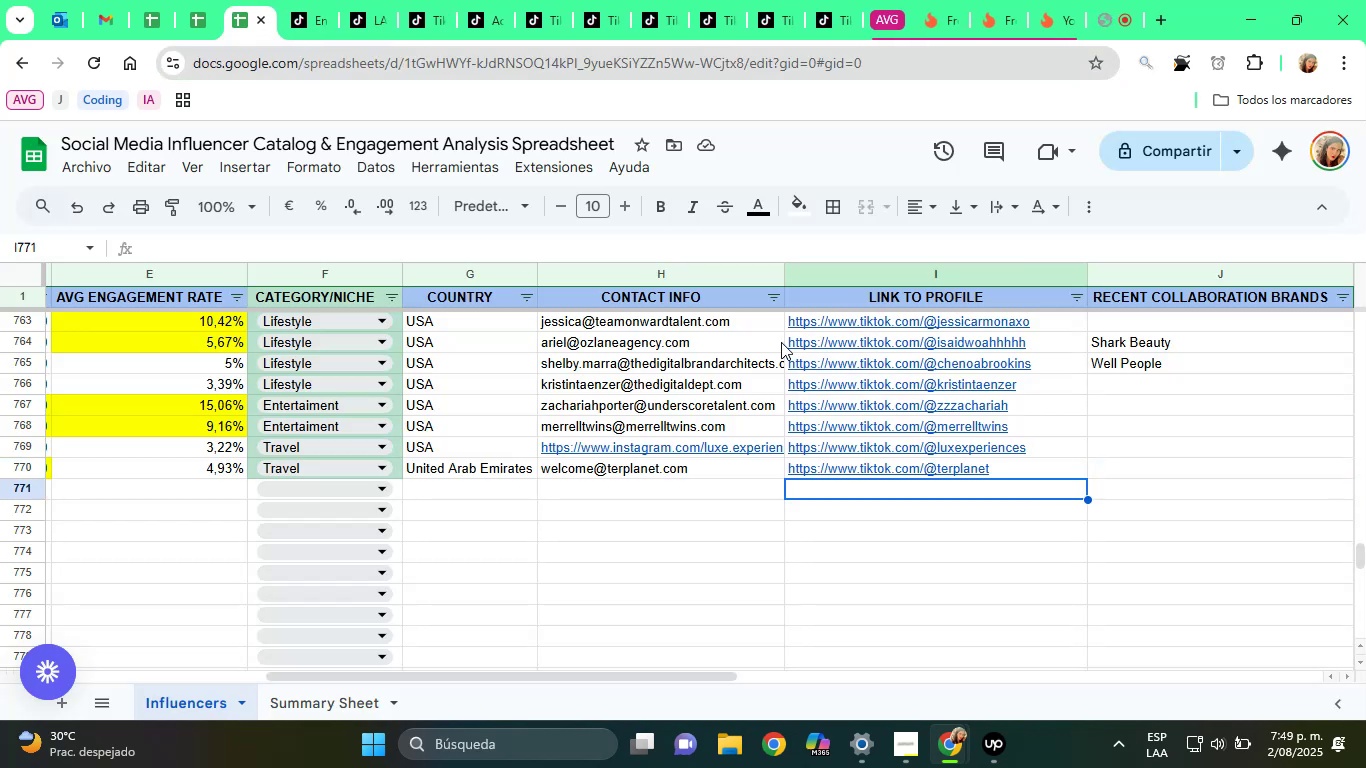 
key(ArrowLeft)
 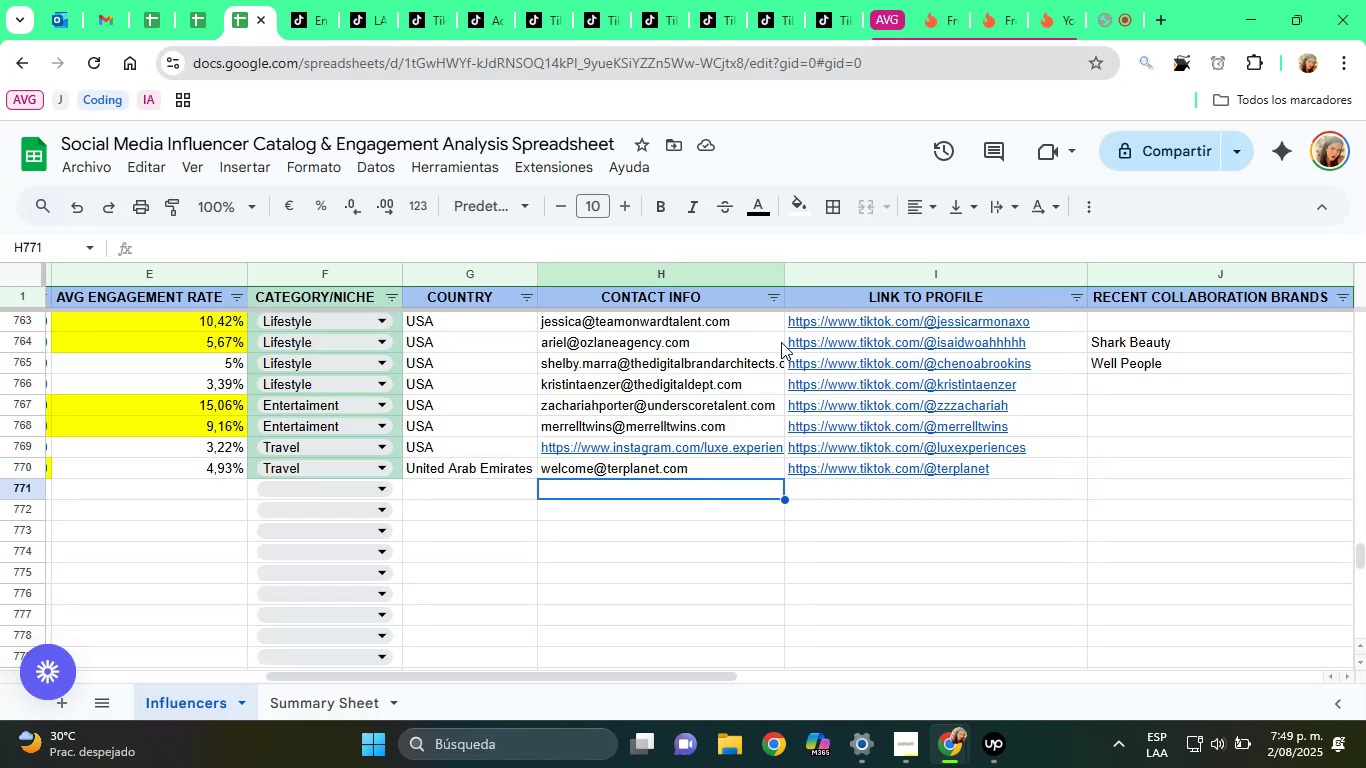 
key(ArrowLeft)
 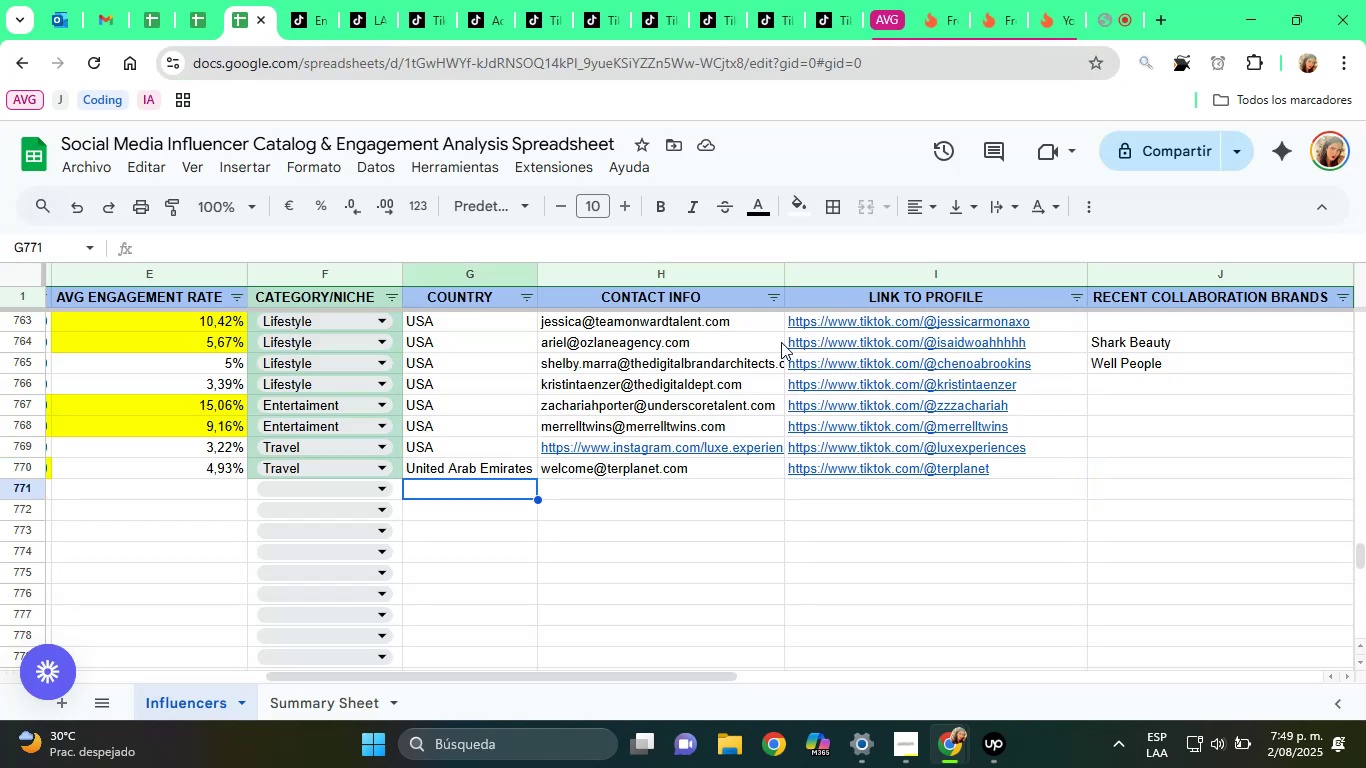 
key(ArrowLeft)
 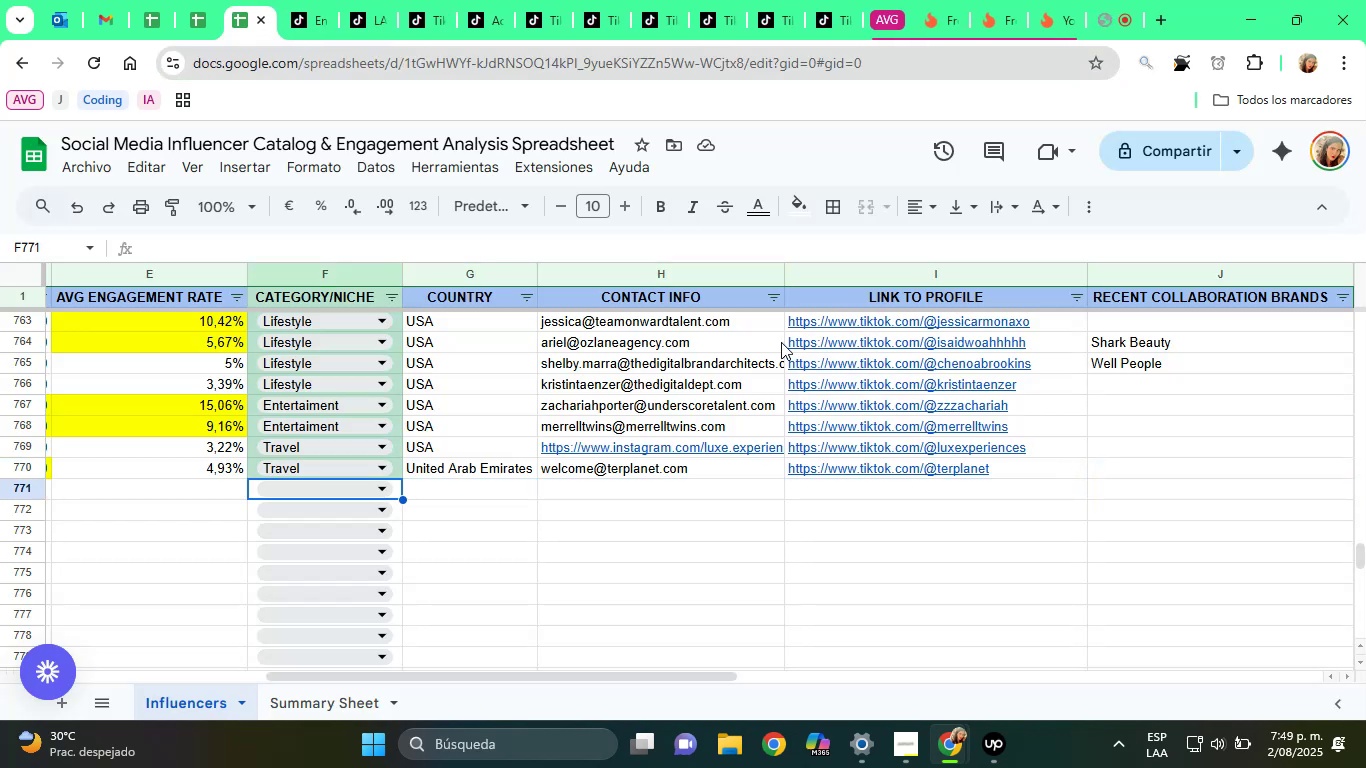 
key(ArrowLeft)
 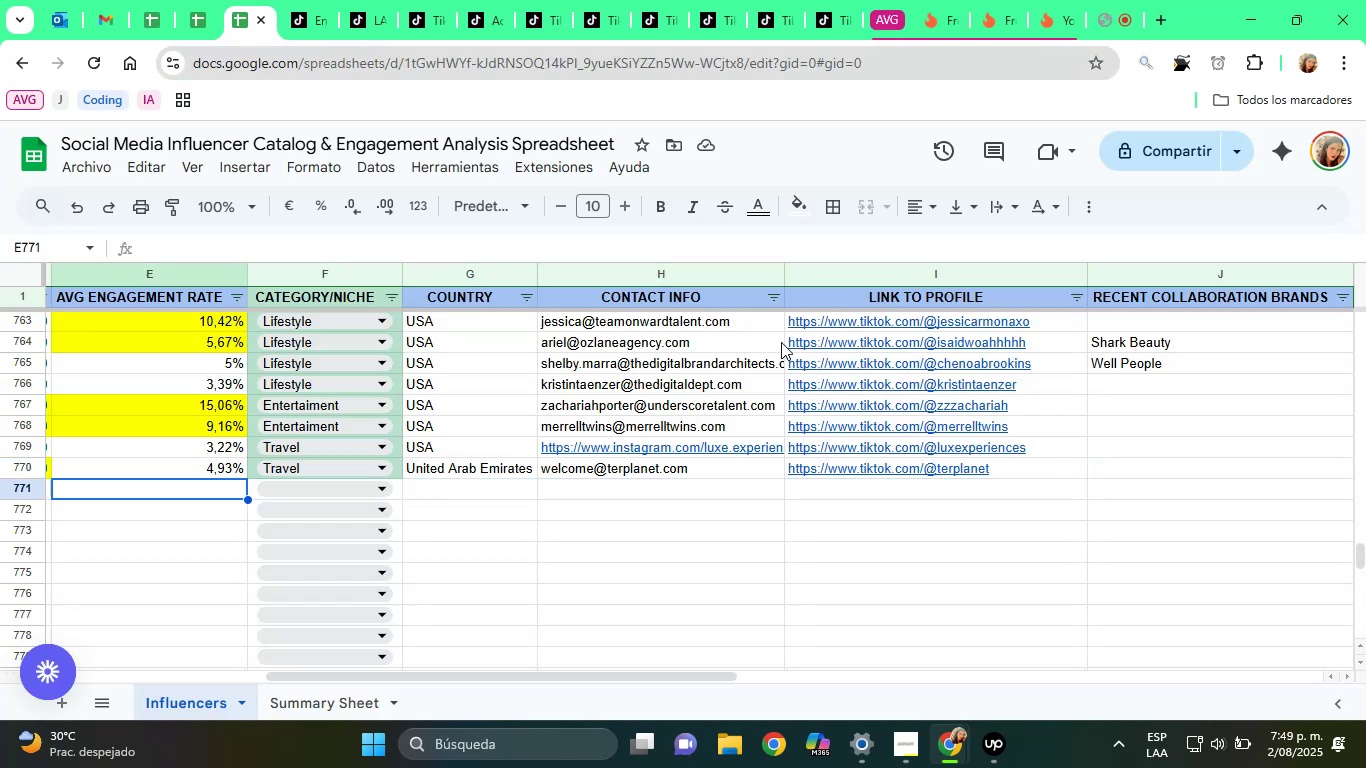 
key(ArrowLeft)
 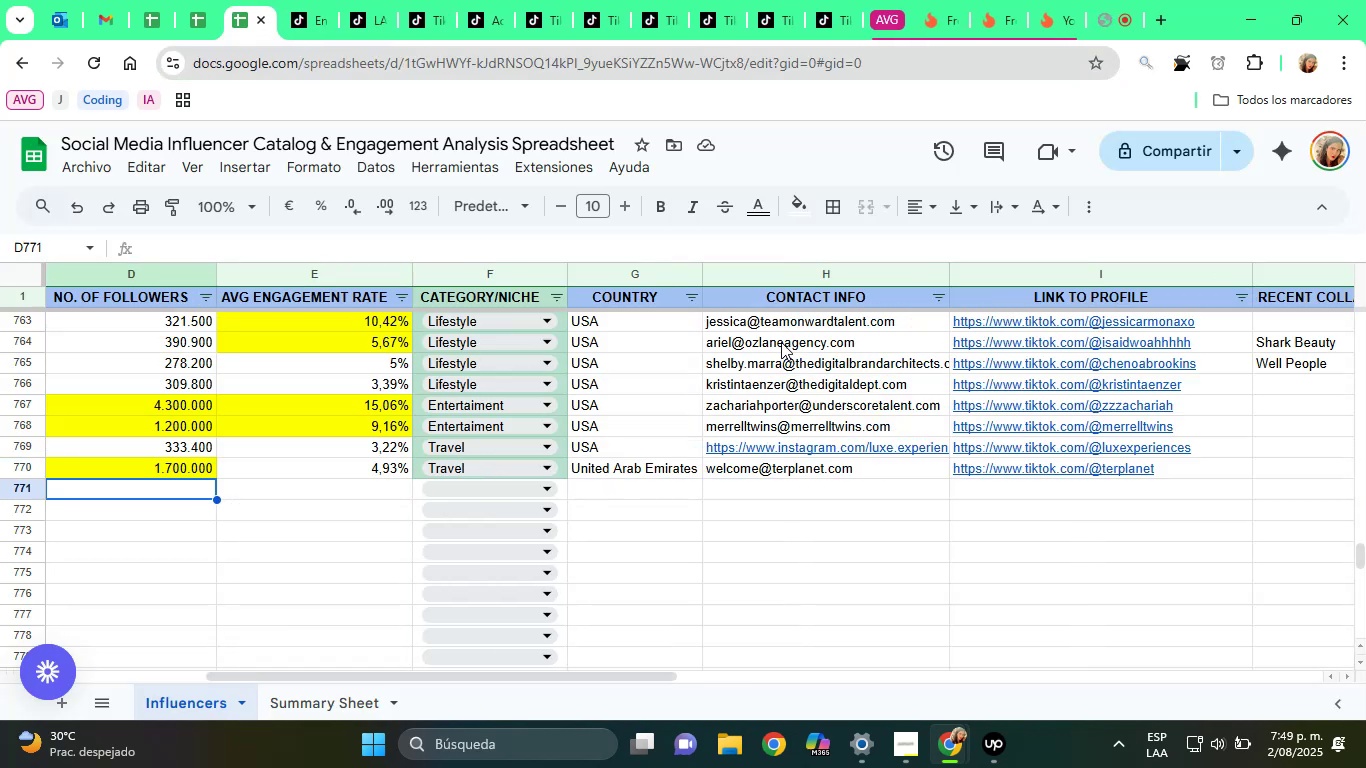 
key(ArrowLeft)
 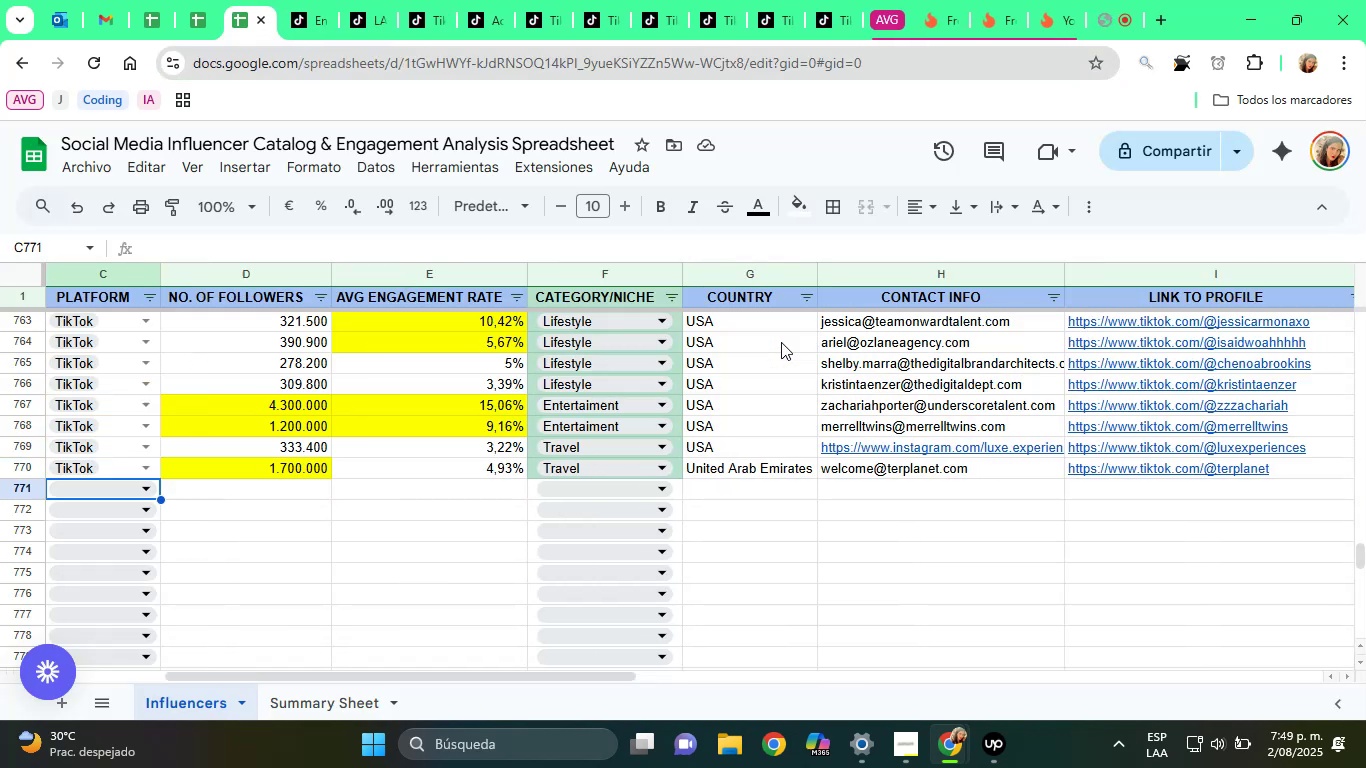 
key(ArrowLeft)
 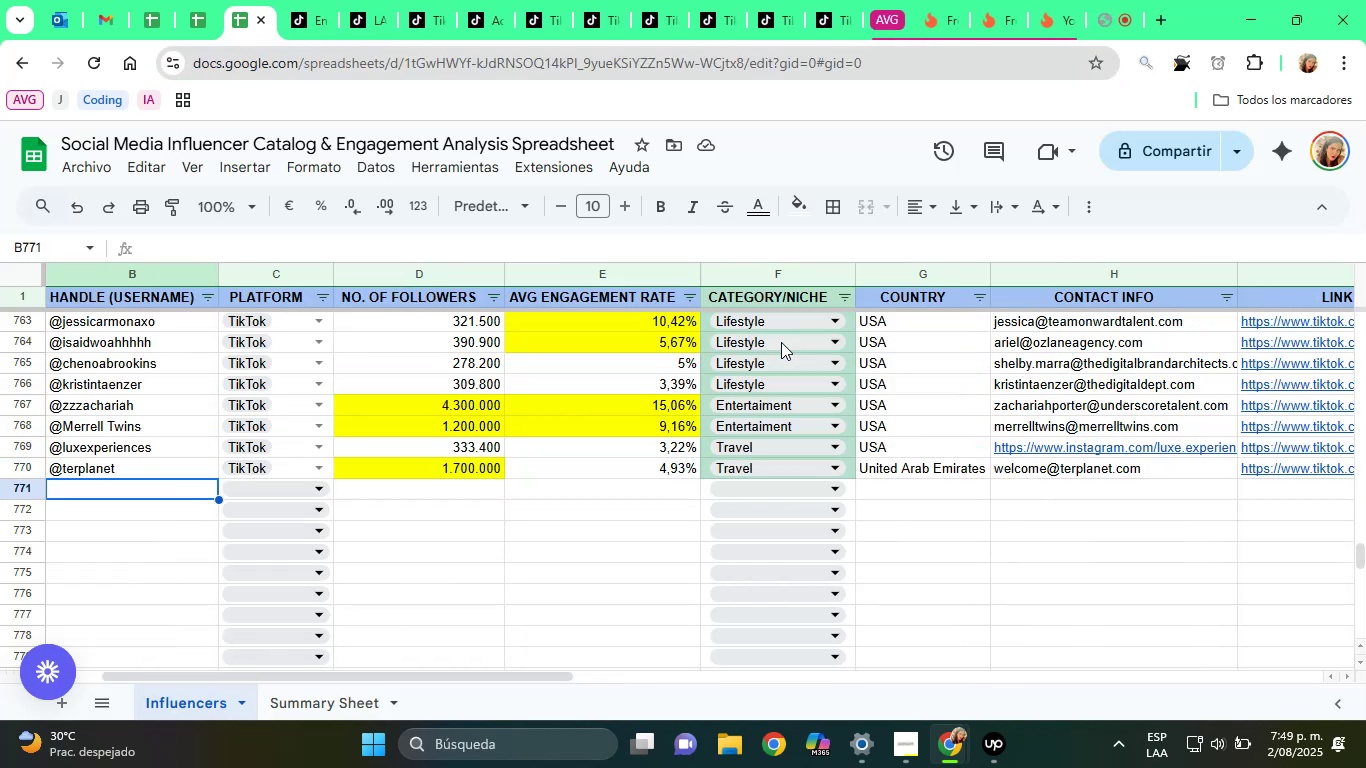 
key(ArrowLeft)
 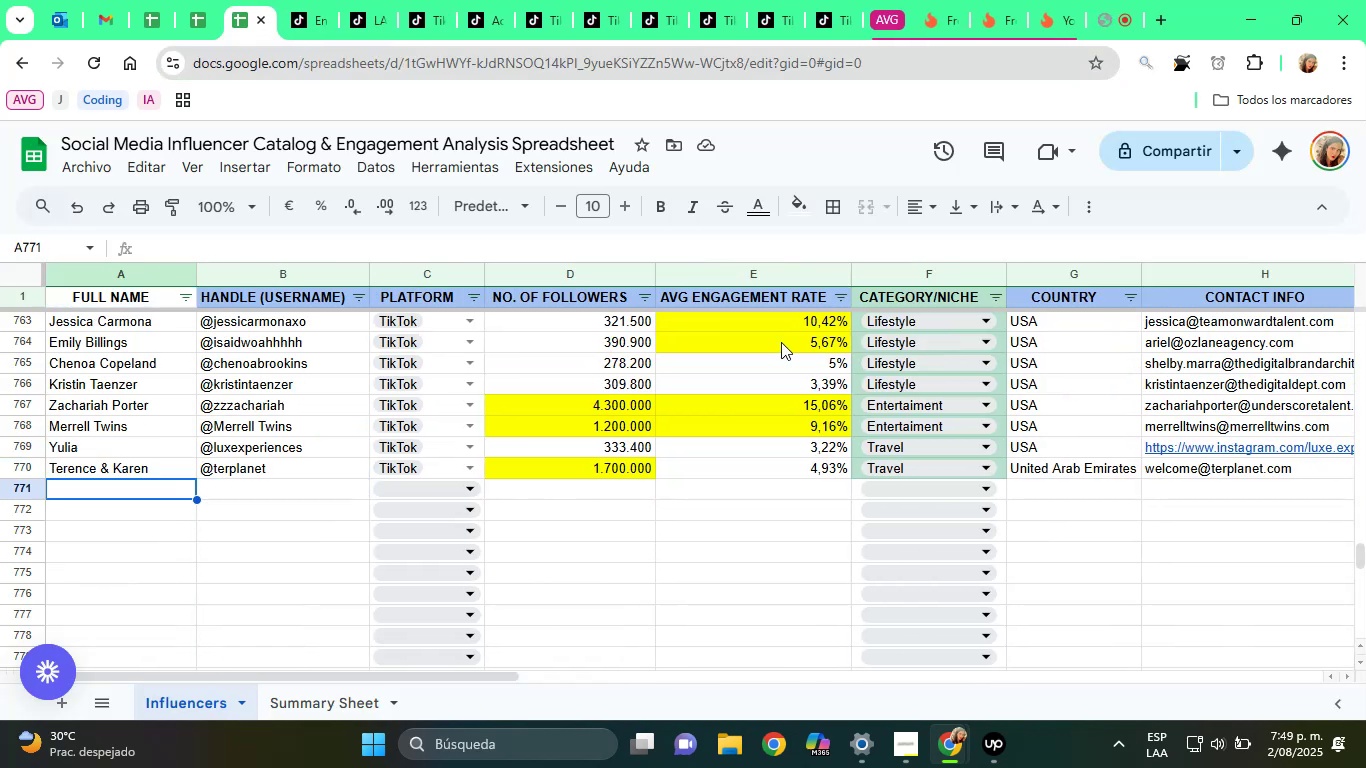 
key(ArrowLeft)
 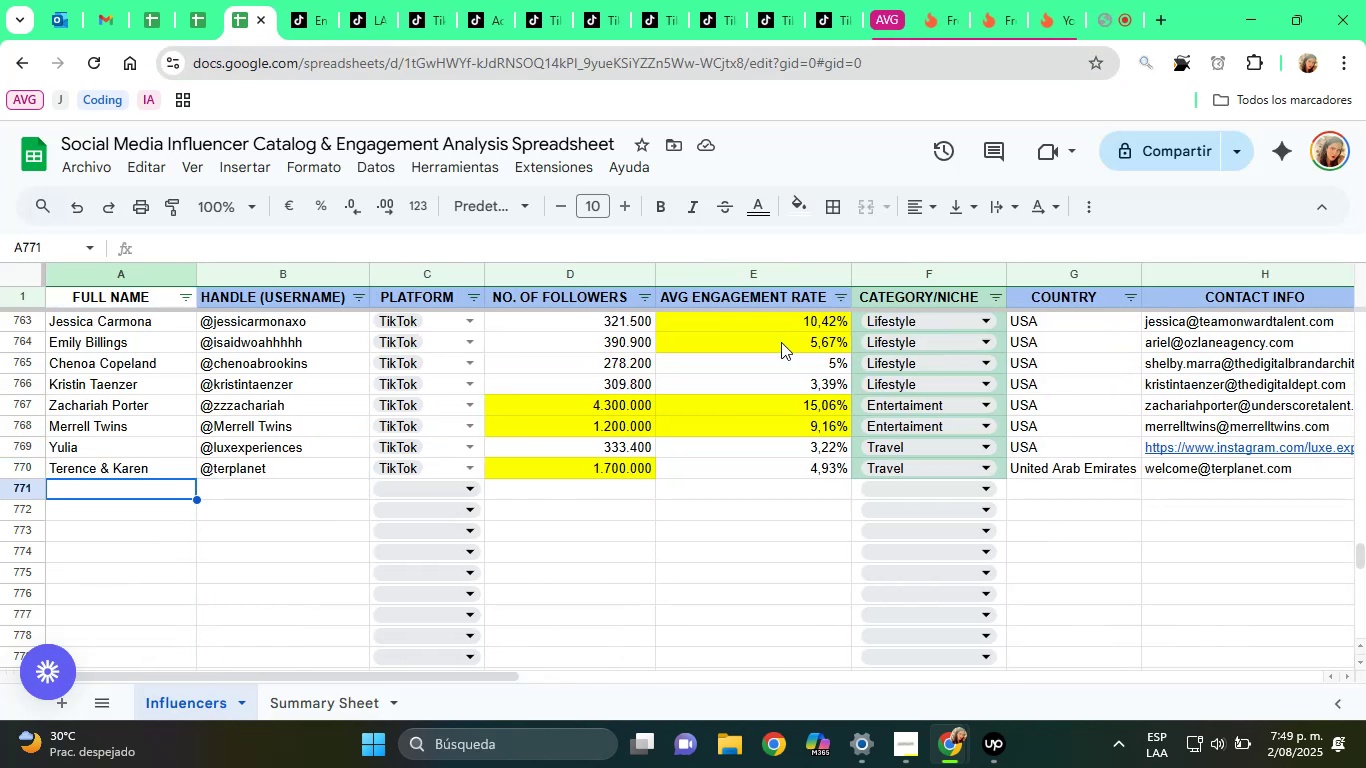 
key(ArrowLeft)
 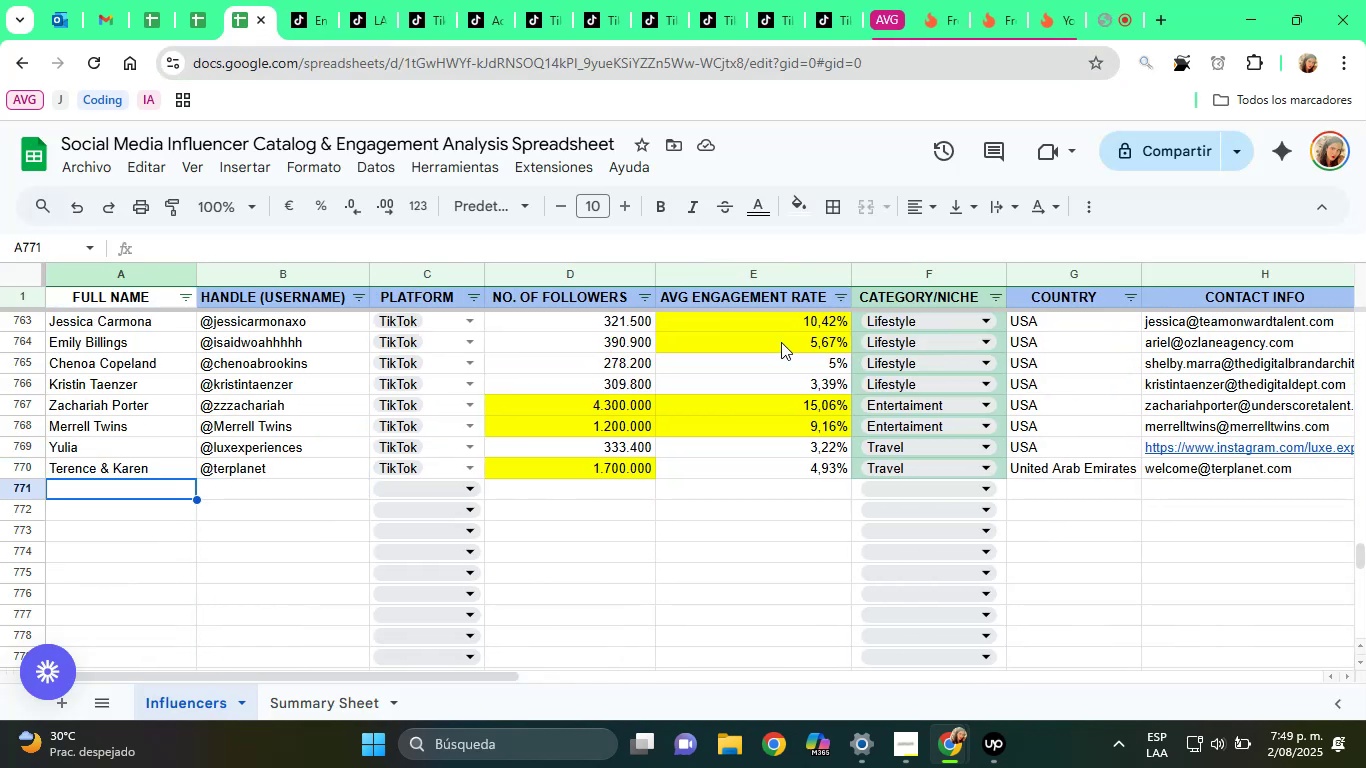 
key(ArrowLeft)
 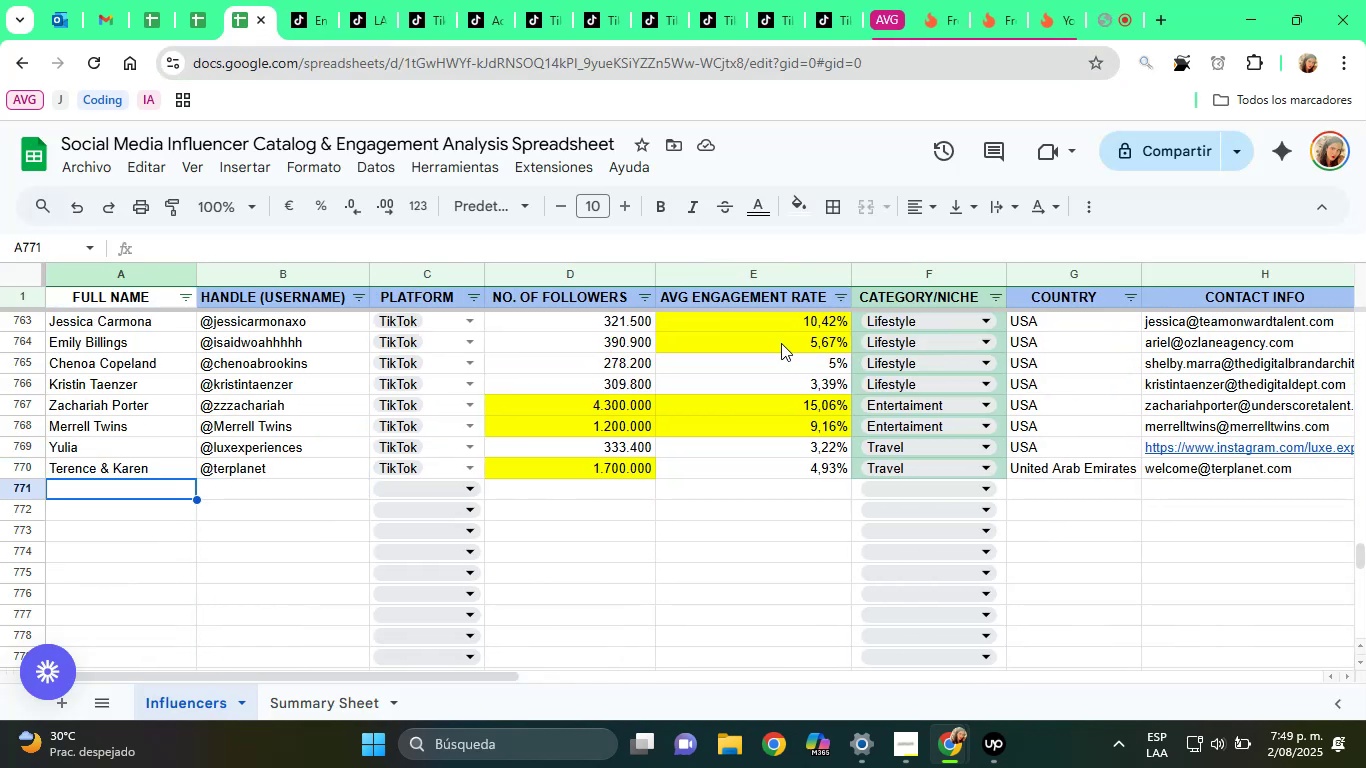 
mouse_move([912, 804])
 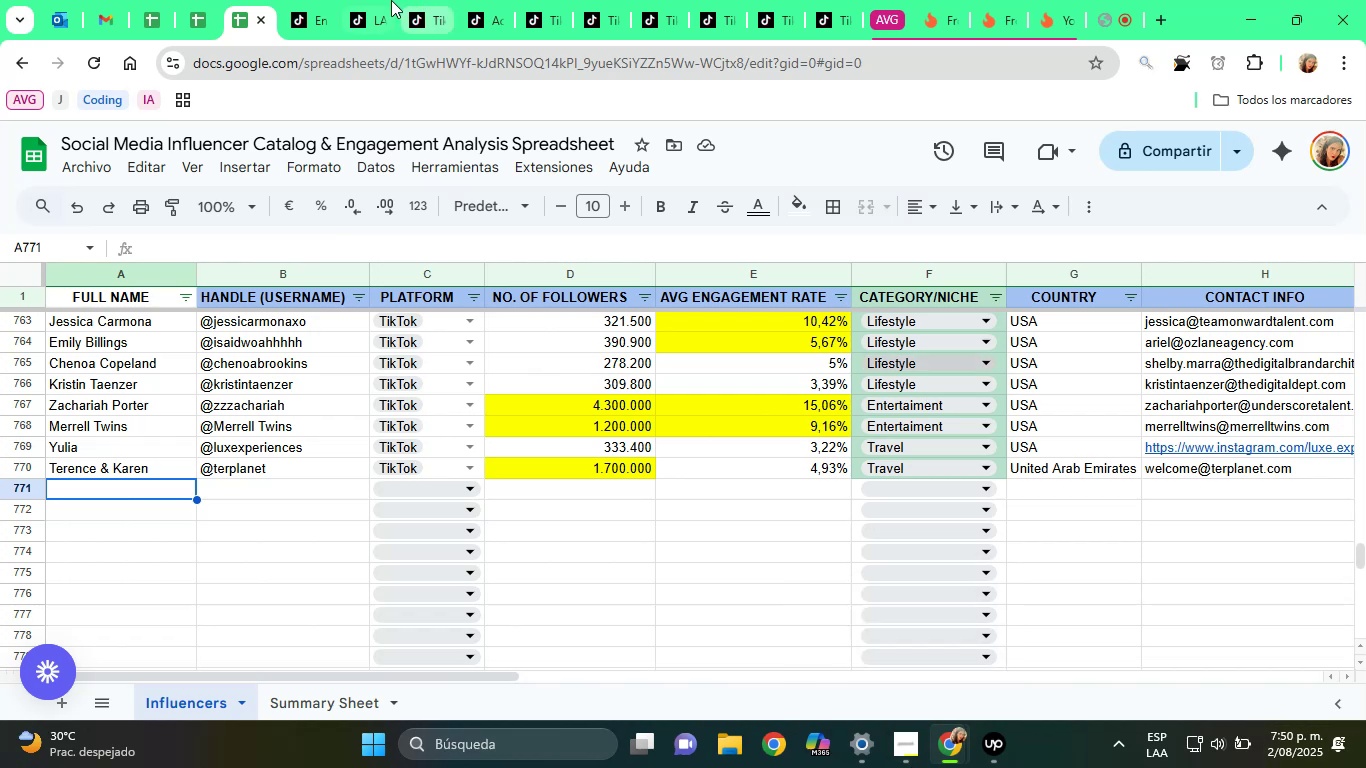 
left_click([382, 0])
 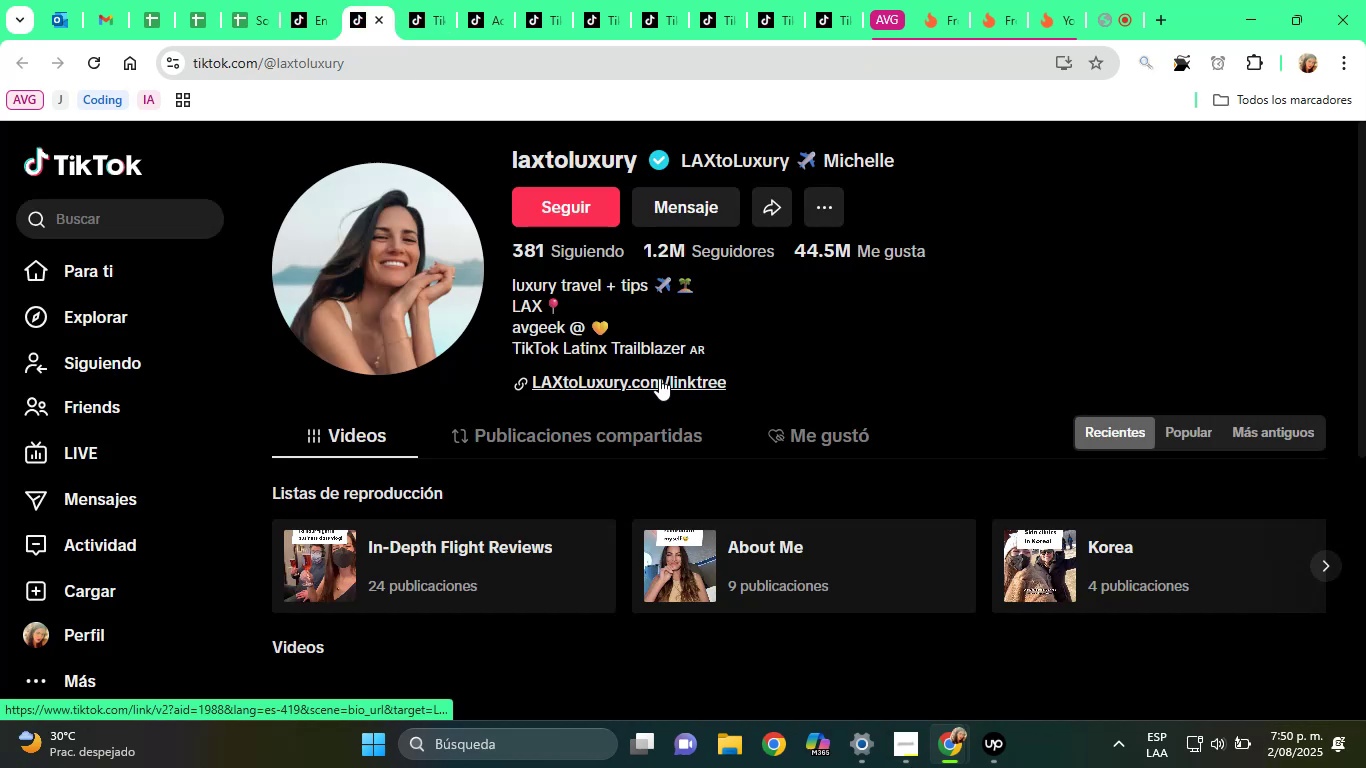 
right_click([665, 384])
 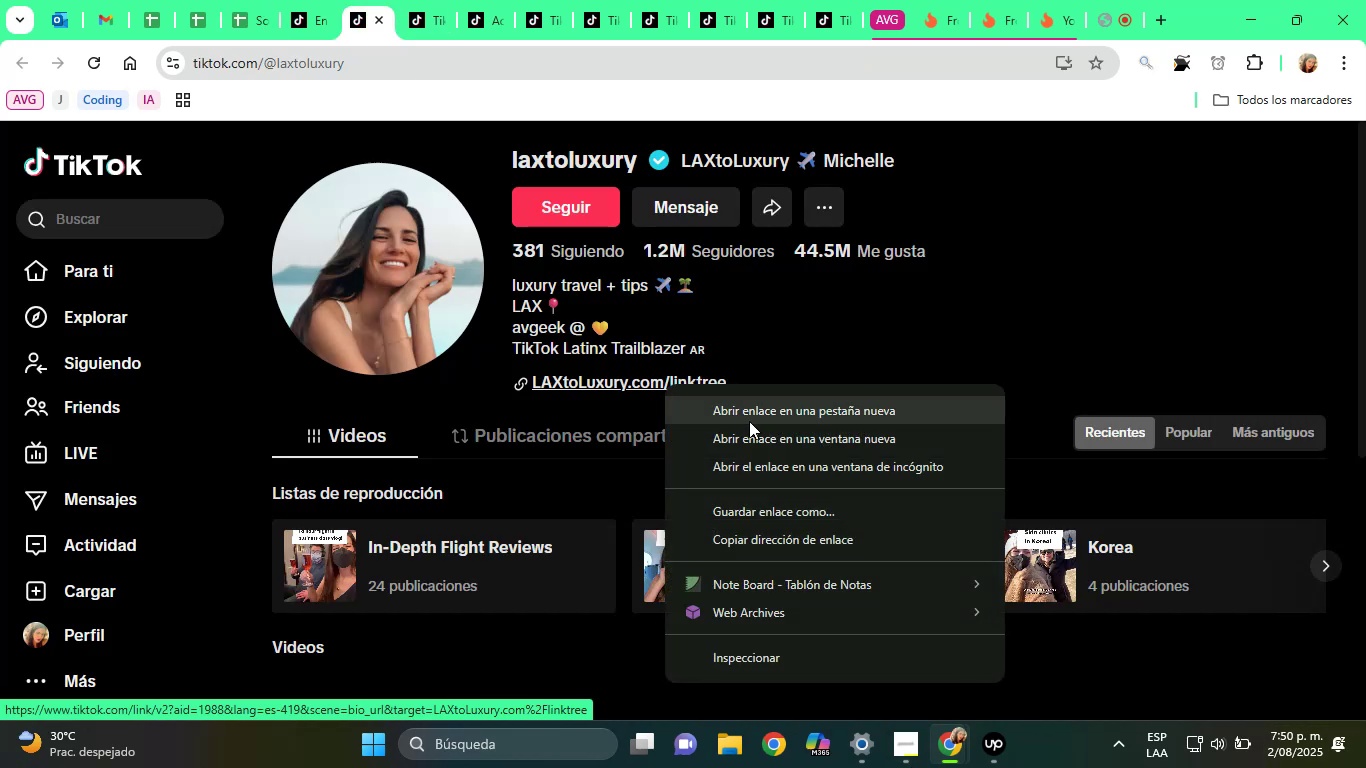 
left_click([747, 414])
 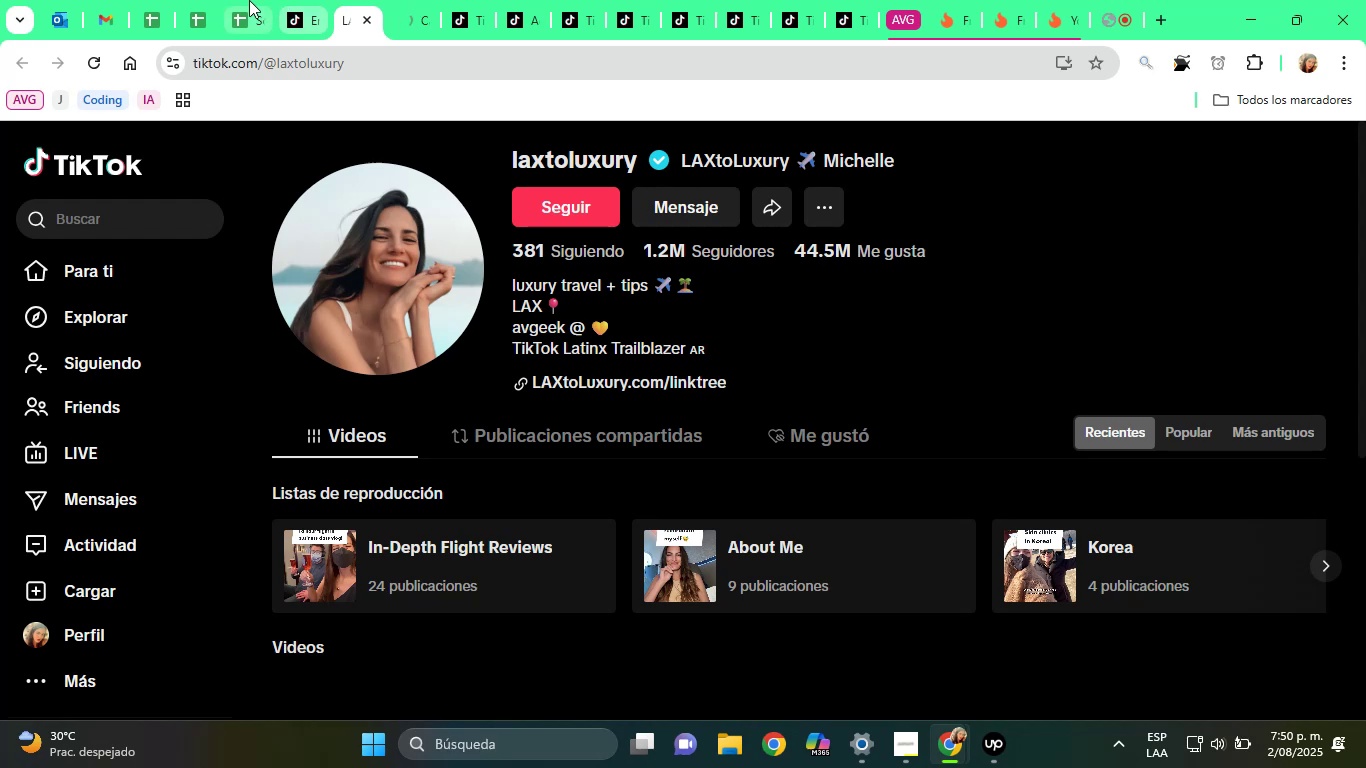 
scroll: coordinate [936, 454], scroll_direction: down, amount: 6.0
 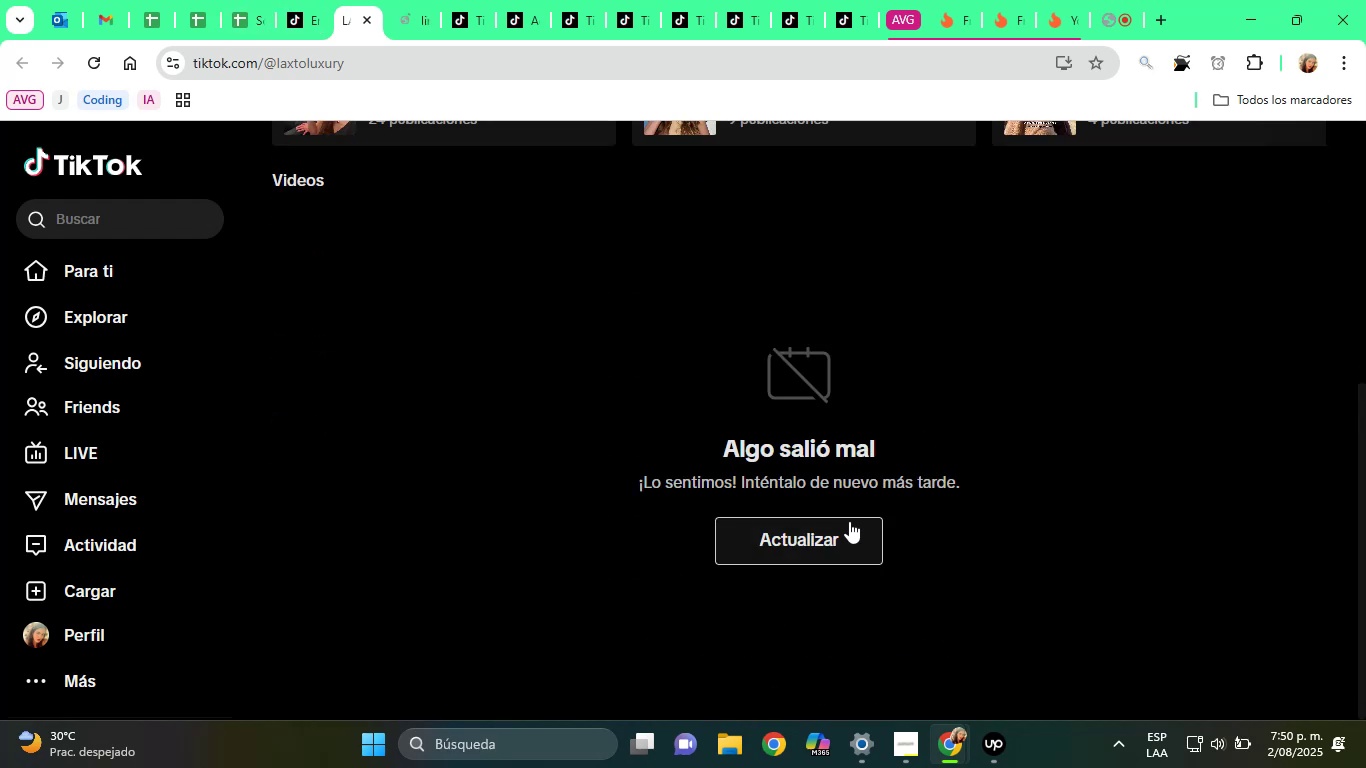 
left_click([849, 525])
 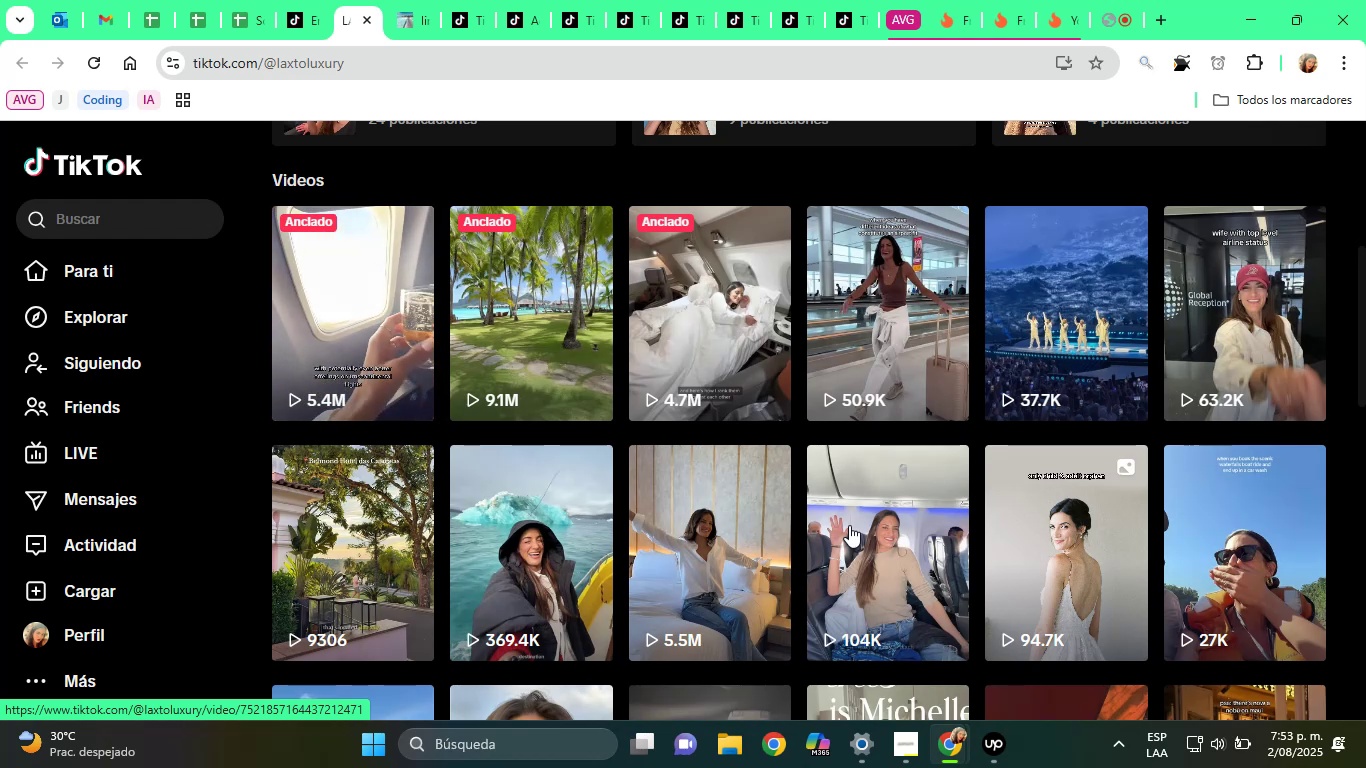 
wait(209.99)
 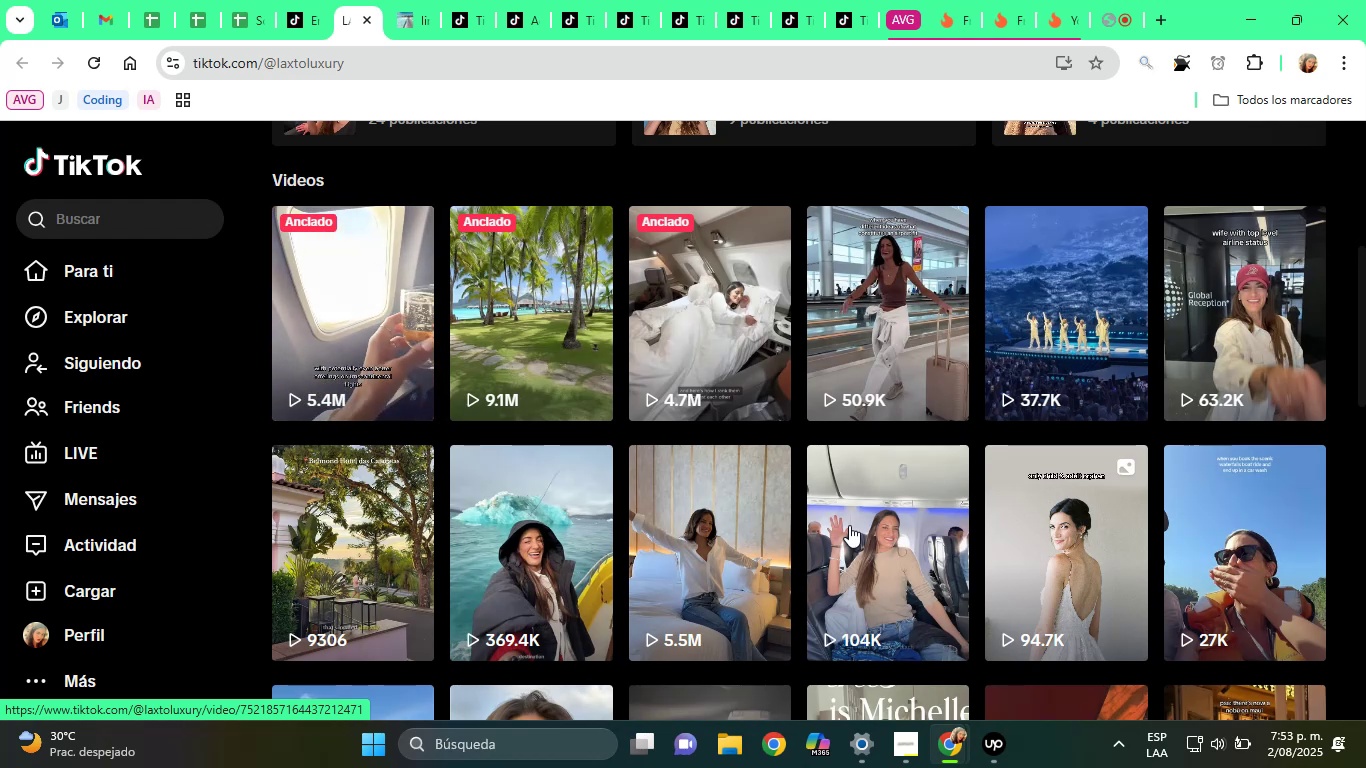 
scroll: coordinate [995, 379], scroll_direction: up, amount: 7.0
 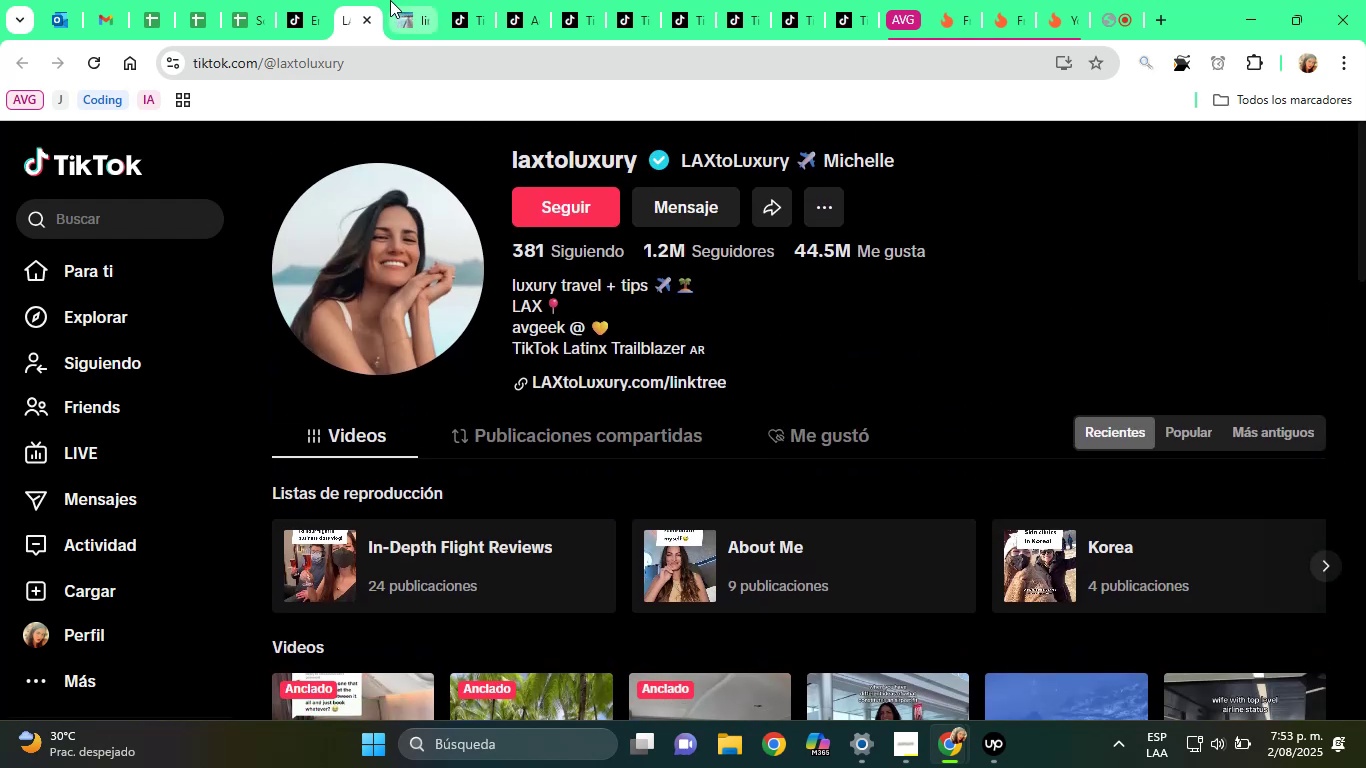 
left_click([424, 0])
 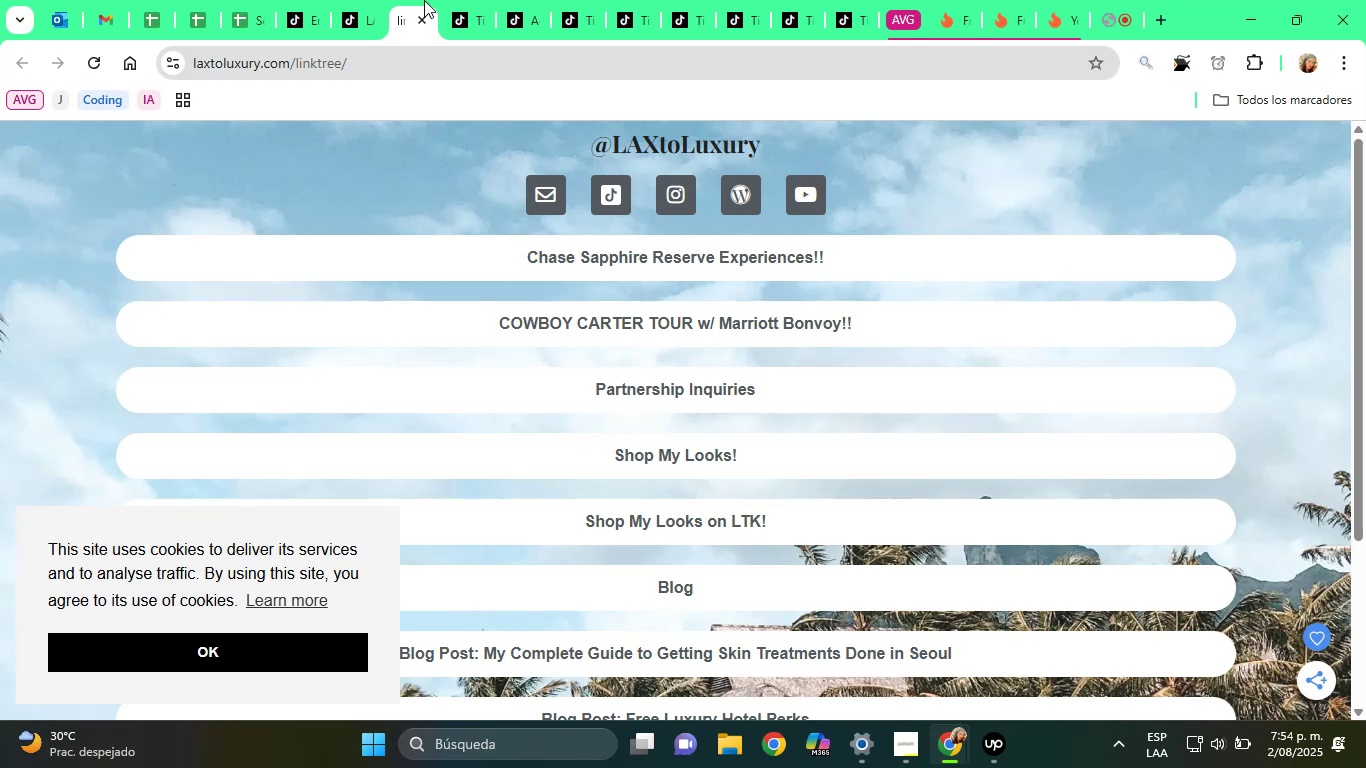 
wait(28.23)
 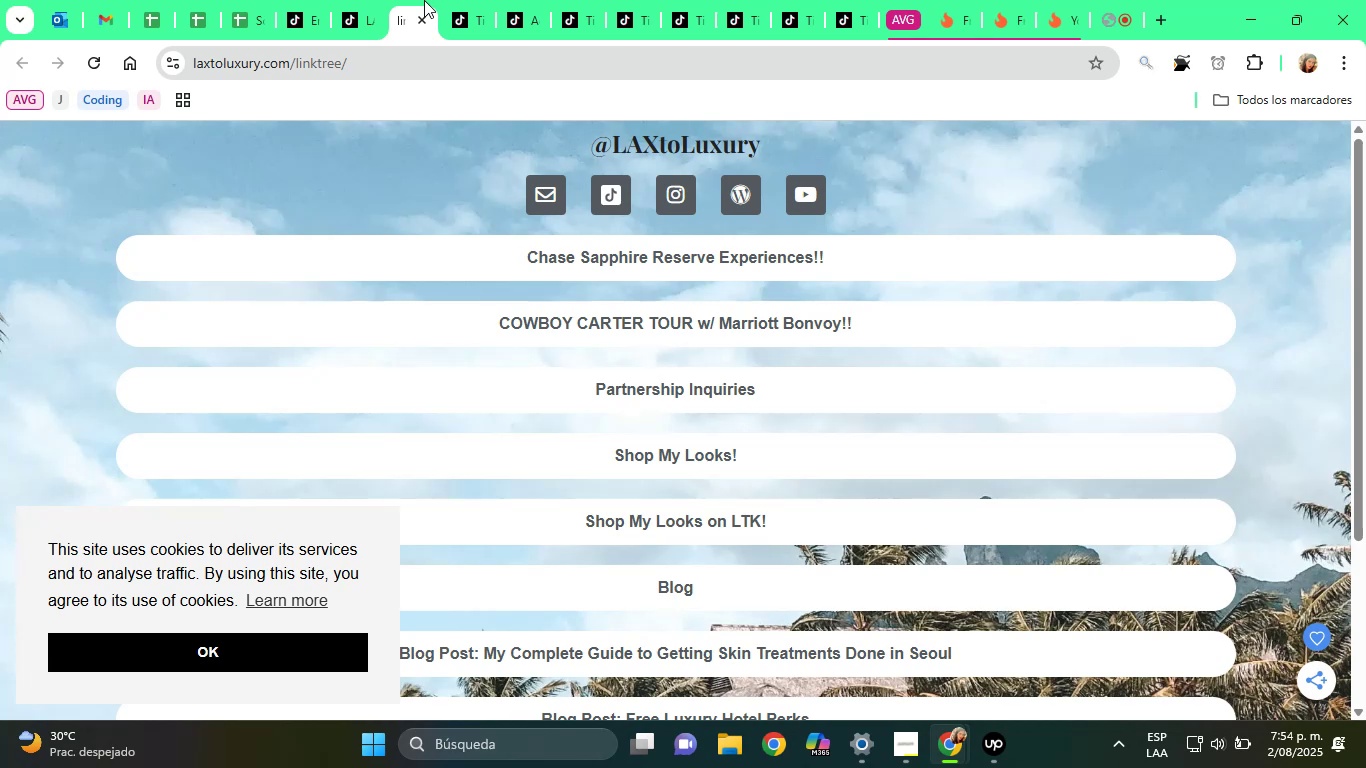 
left_click([250, 654])
 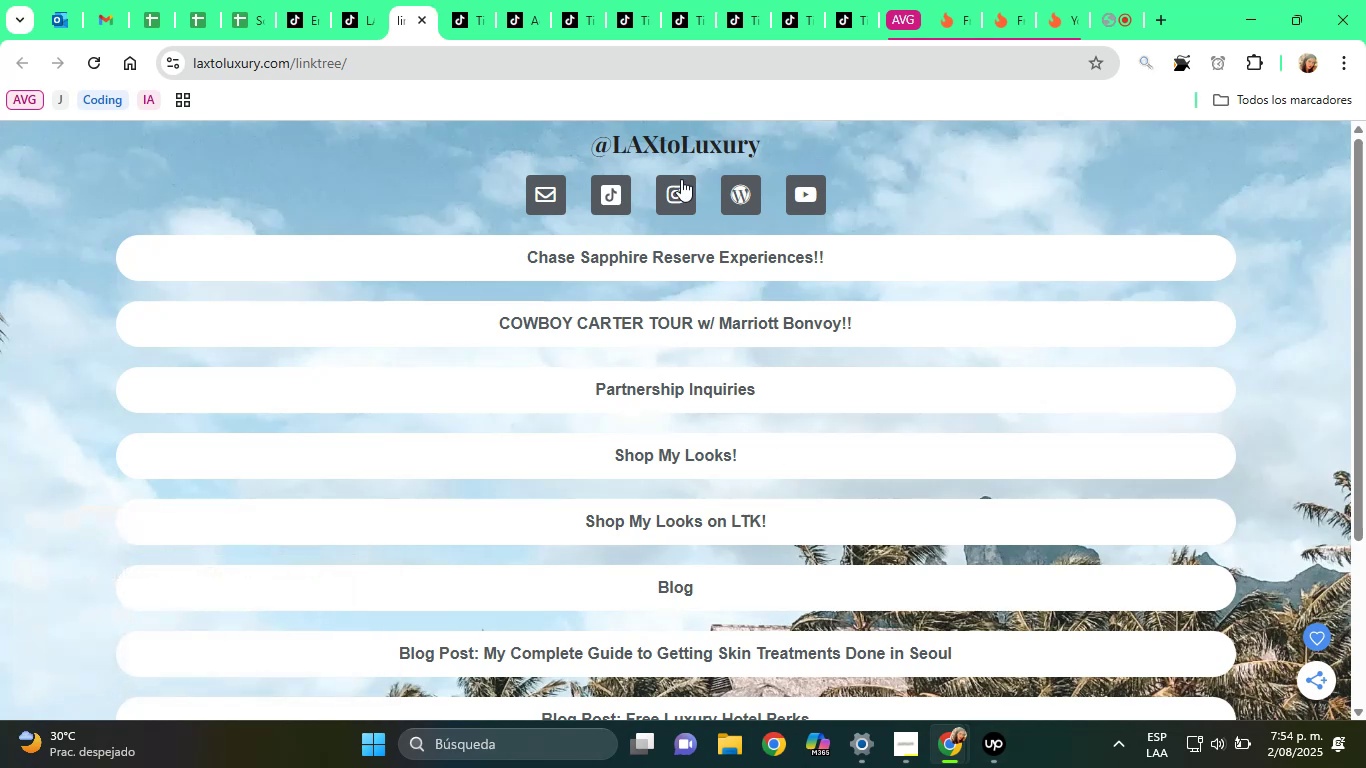 
left_click([681, 180])
 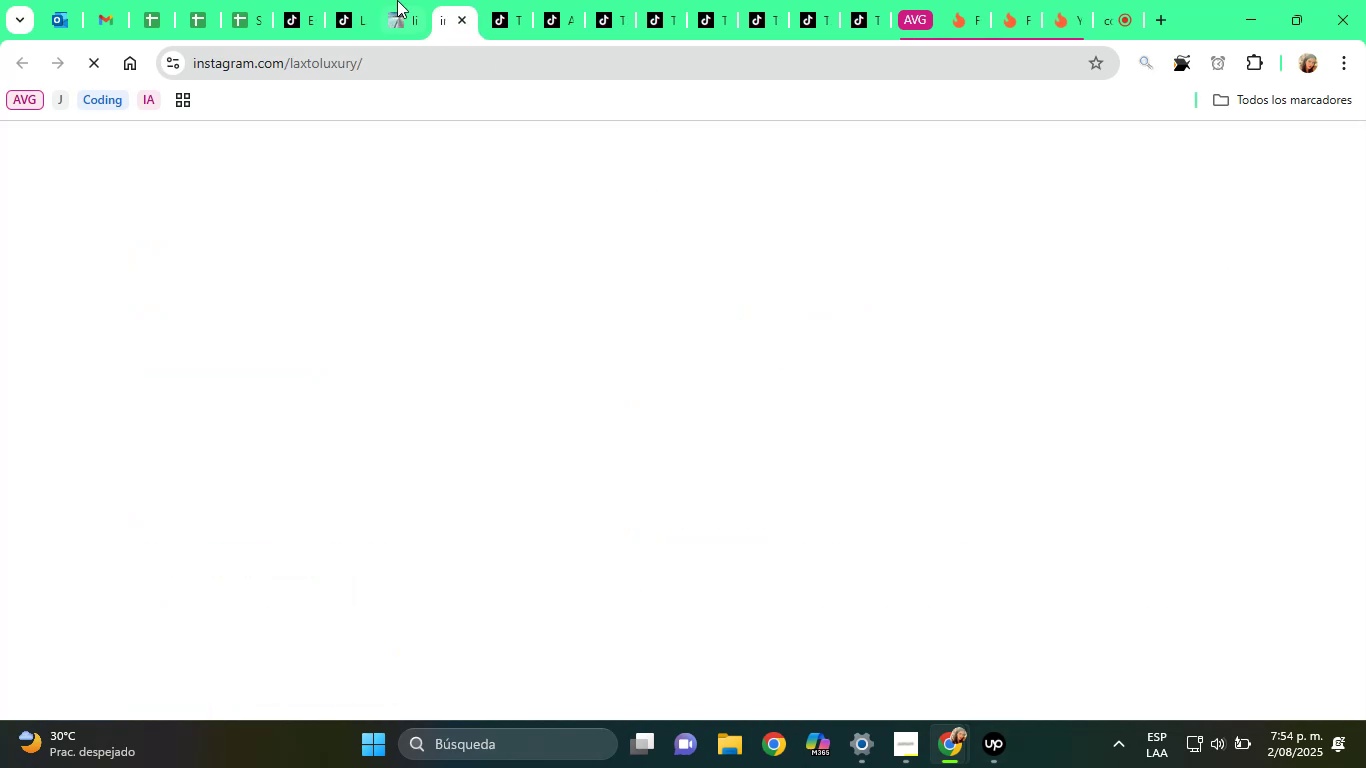 
left_click([395, 0])
 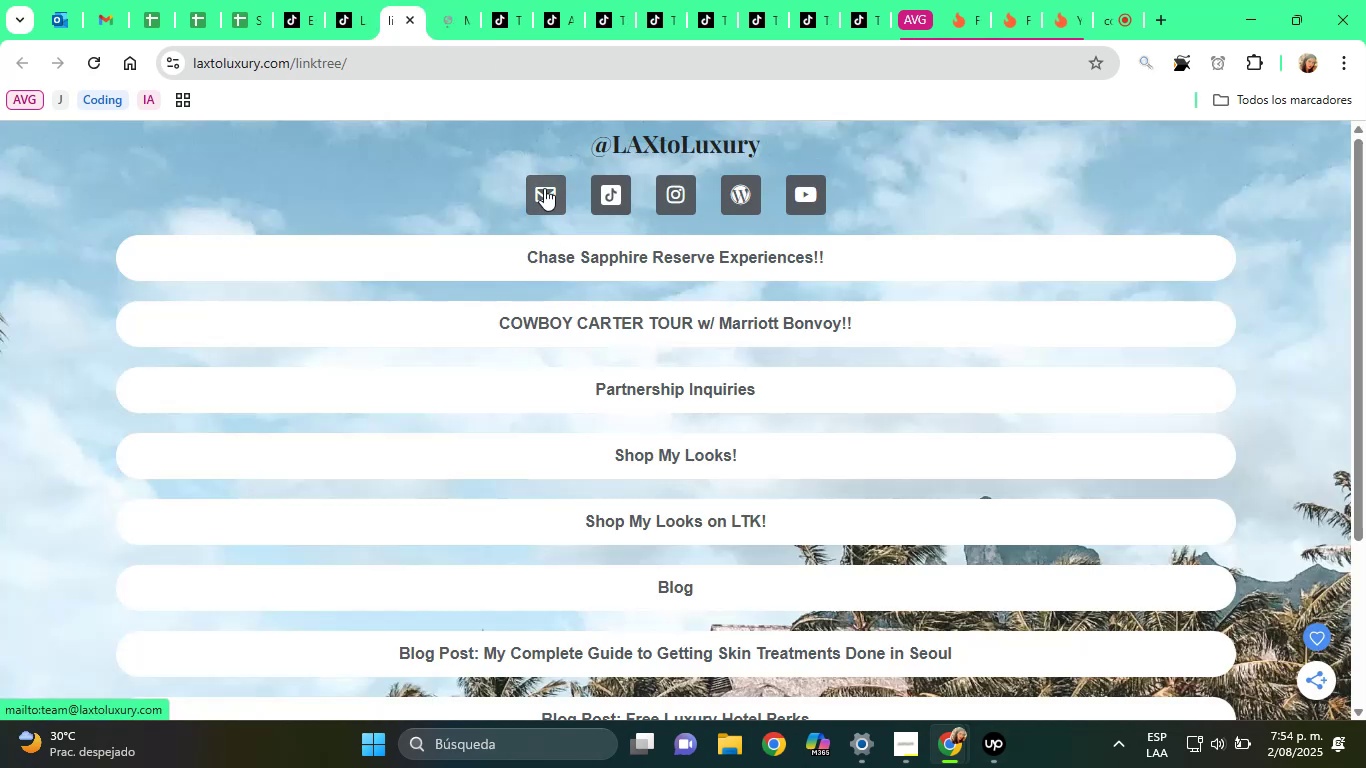 
right_click([544, 188])
 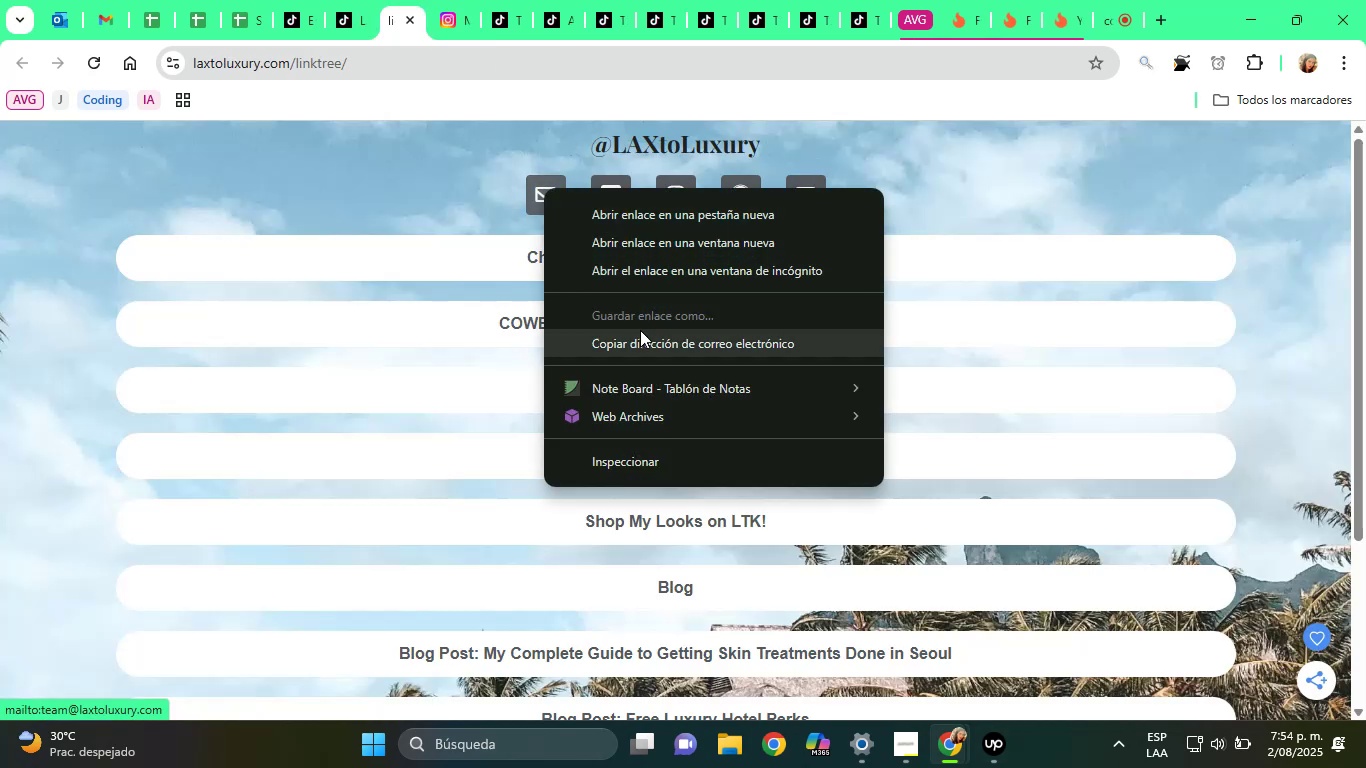 
left_click([649, 345])
 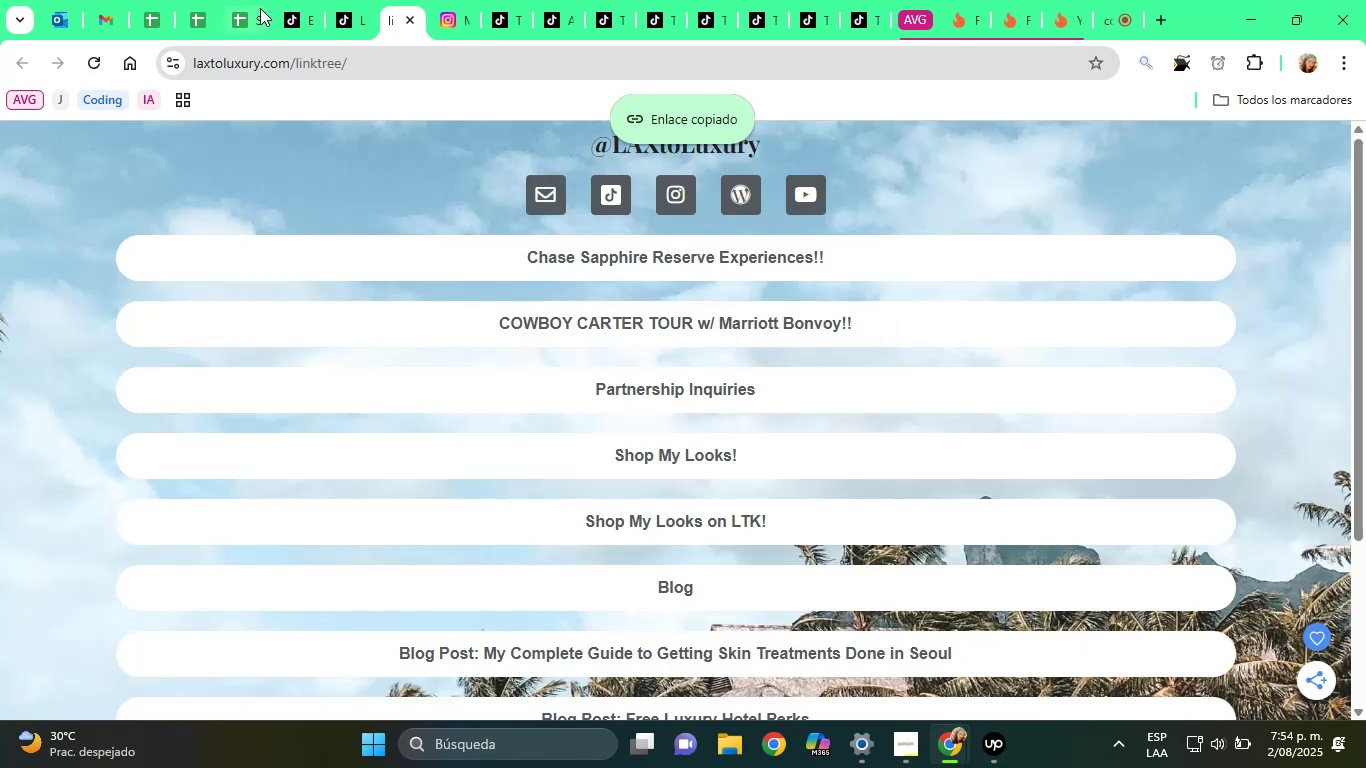 
left_click([220, 0])
 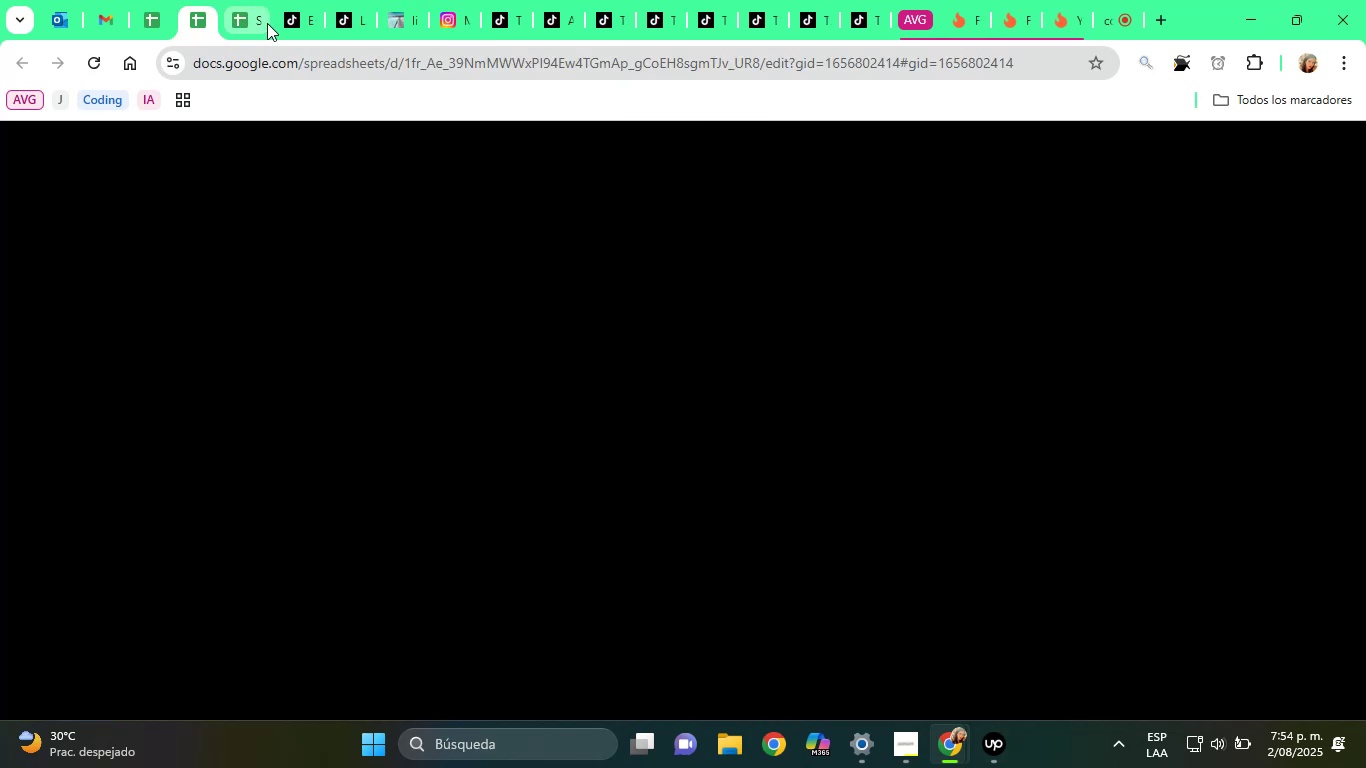 
left_click([262, 15])
 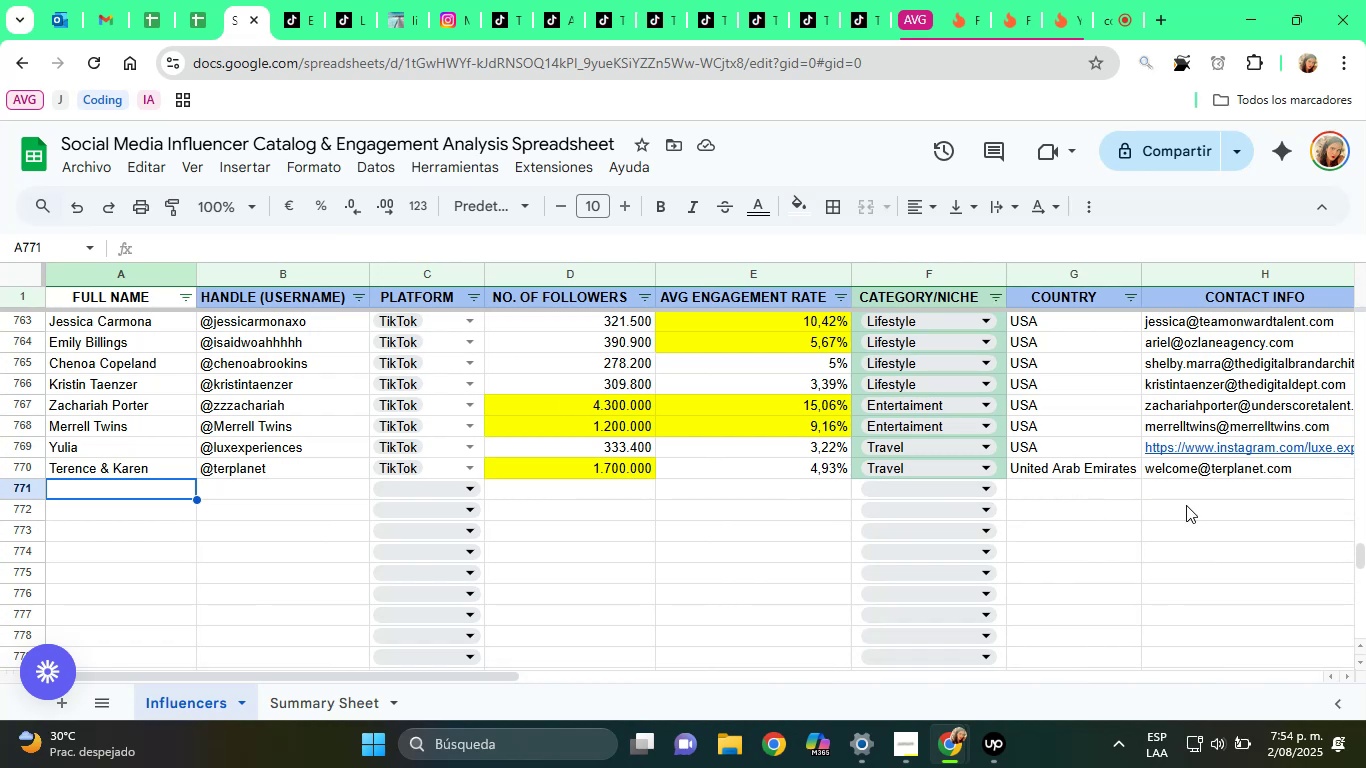 
left_click([1212, 487])
 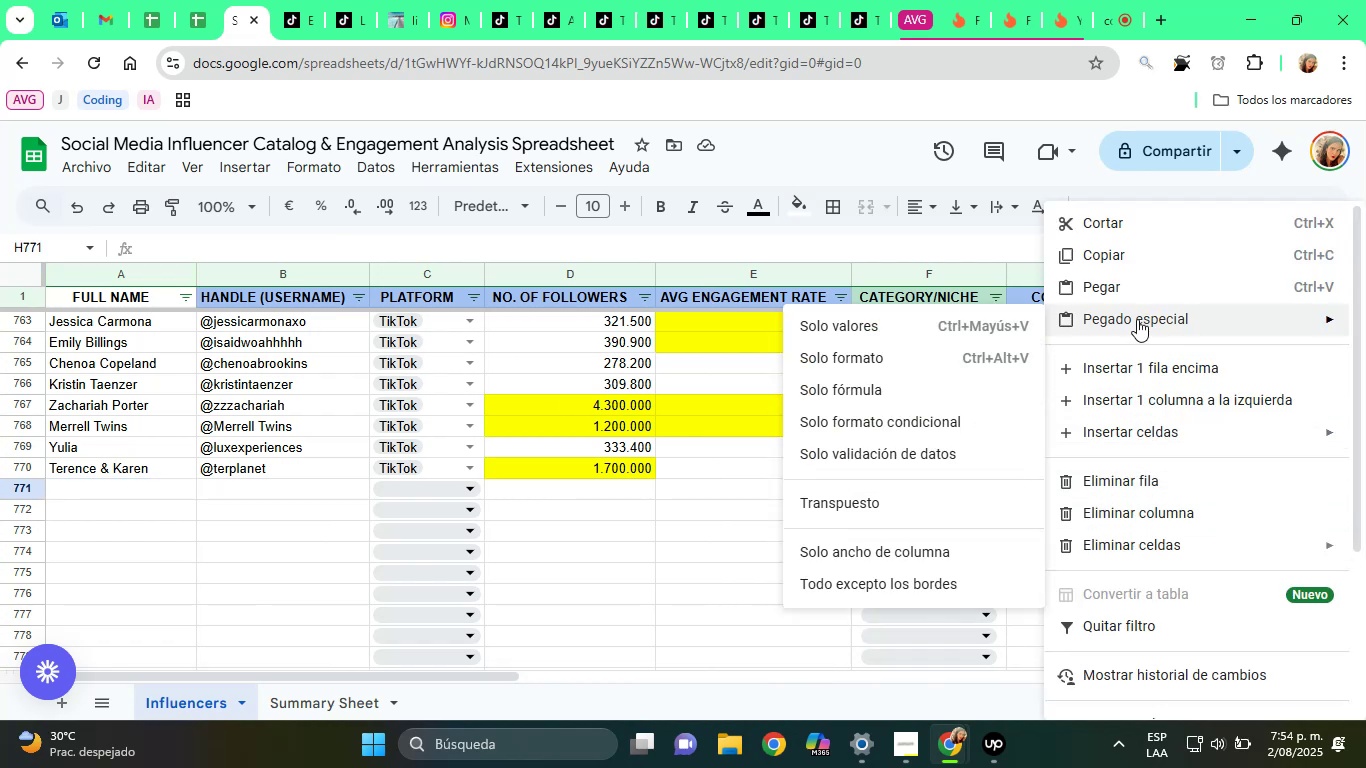 
left_click([956, 328])
 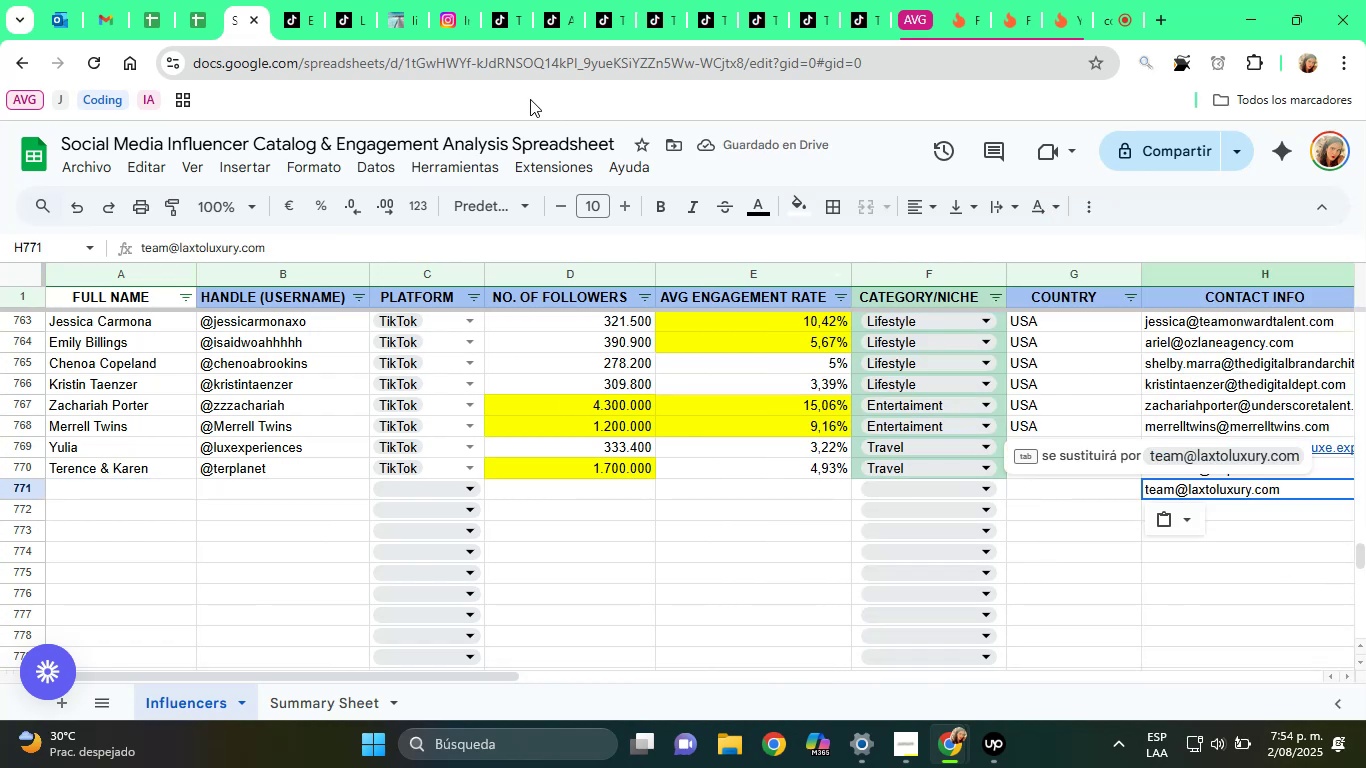 
left_click([448, 0])
 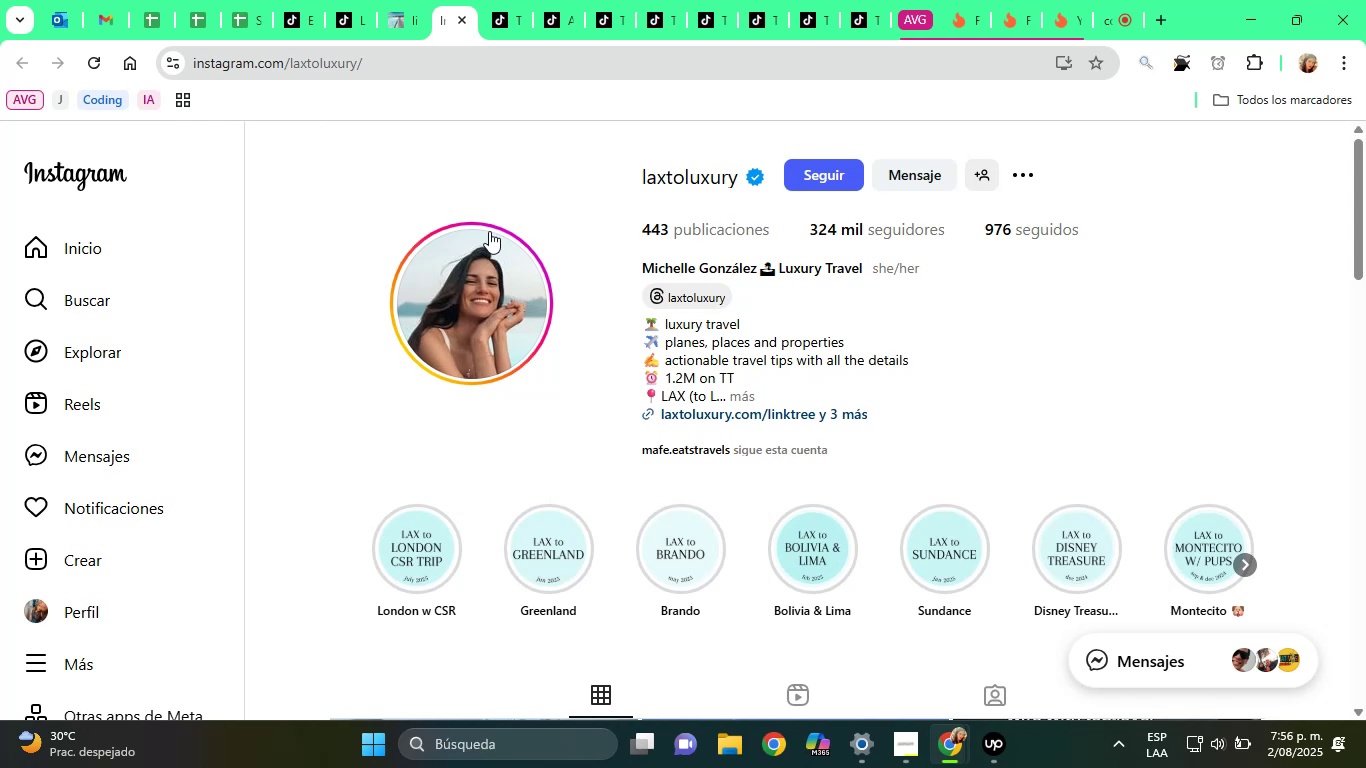 
wait(109.56)
 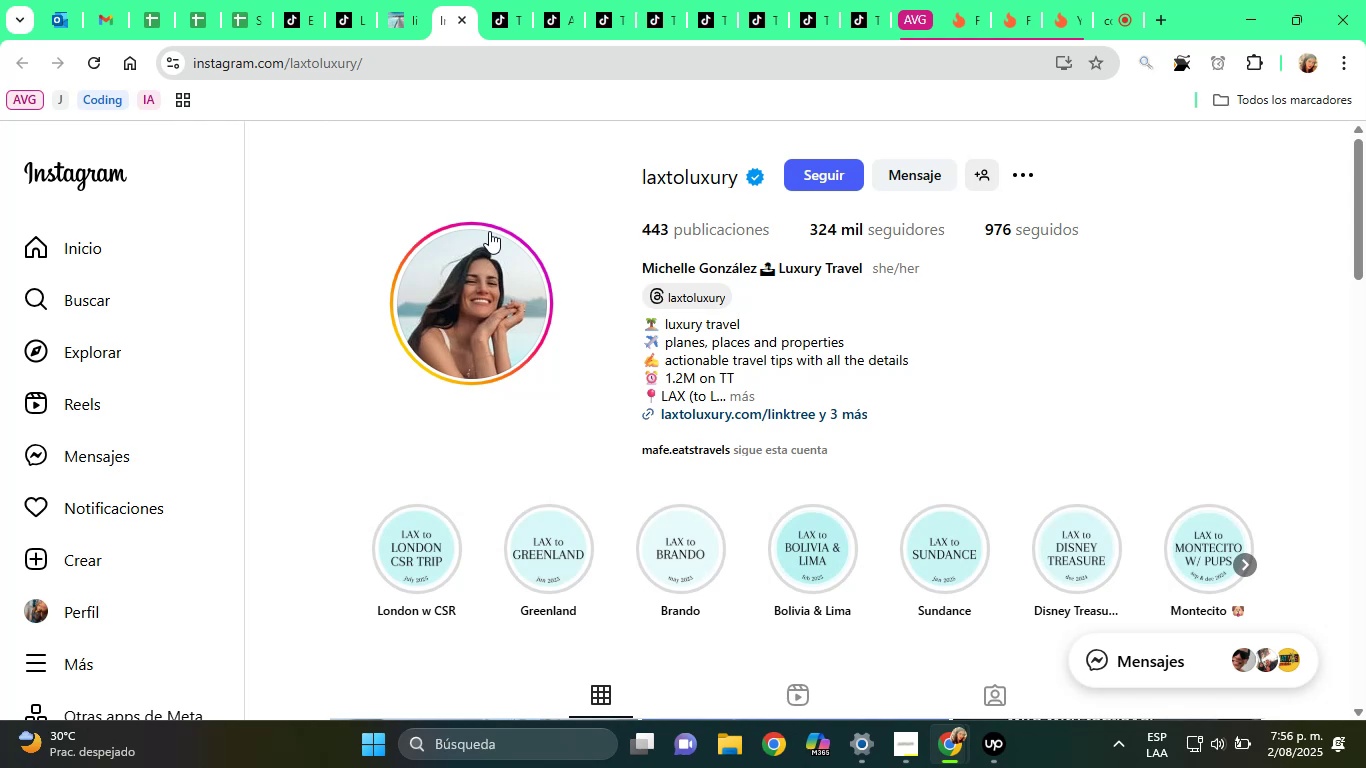 
double_click([689, 261])
 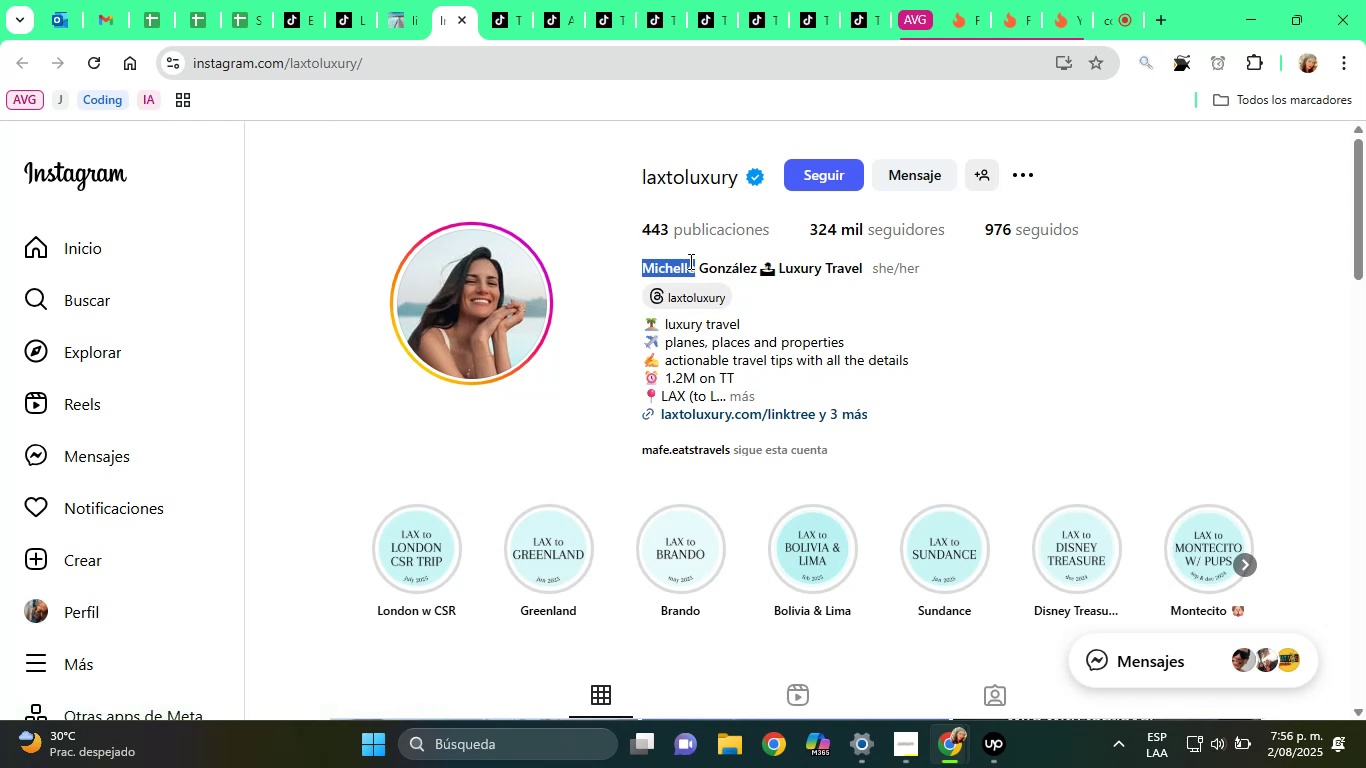 
triple_click([689, 261])
 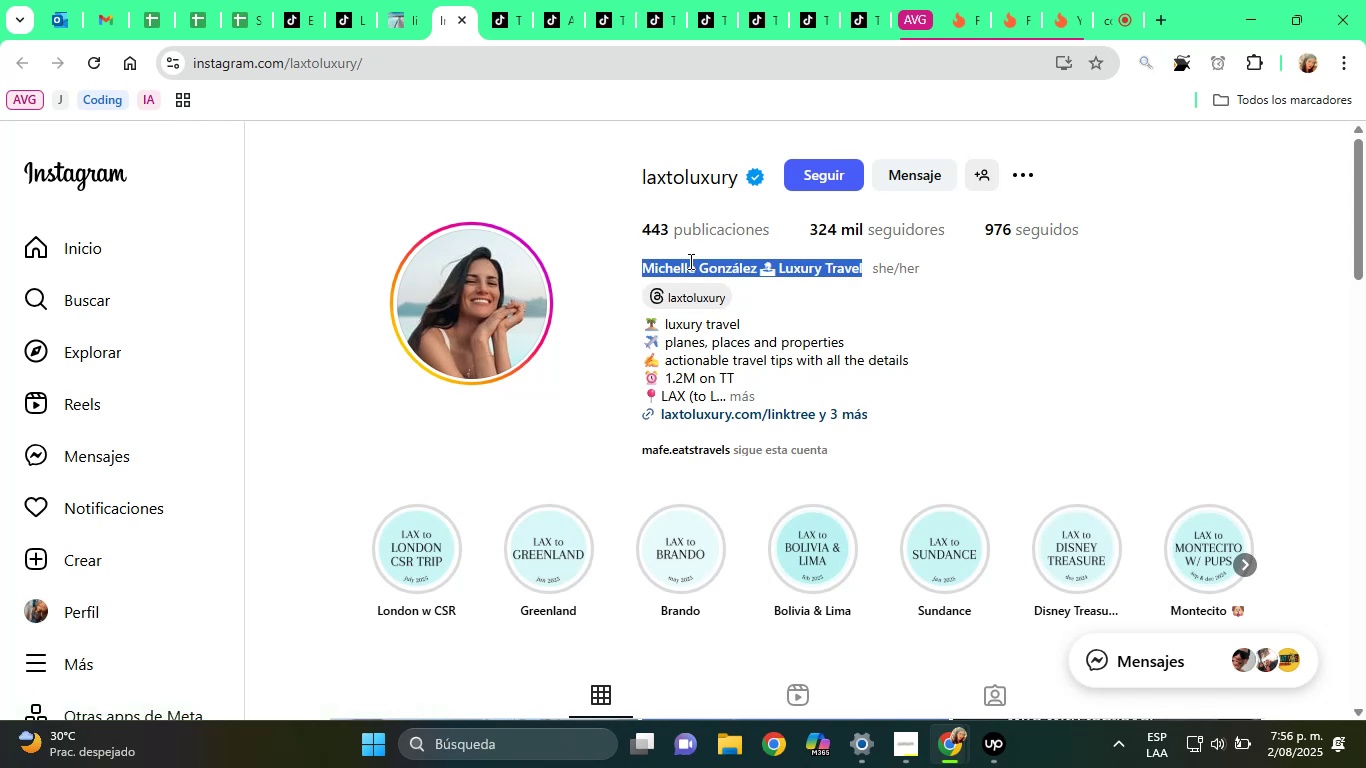 
left_click([692, 262])
 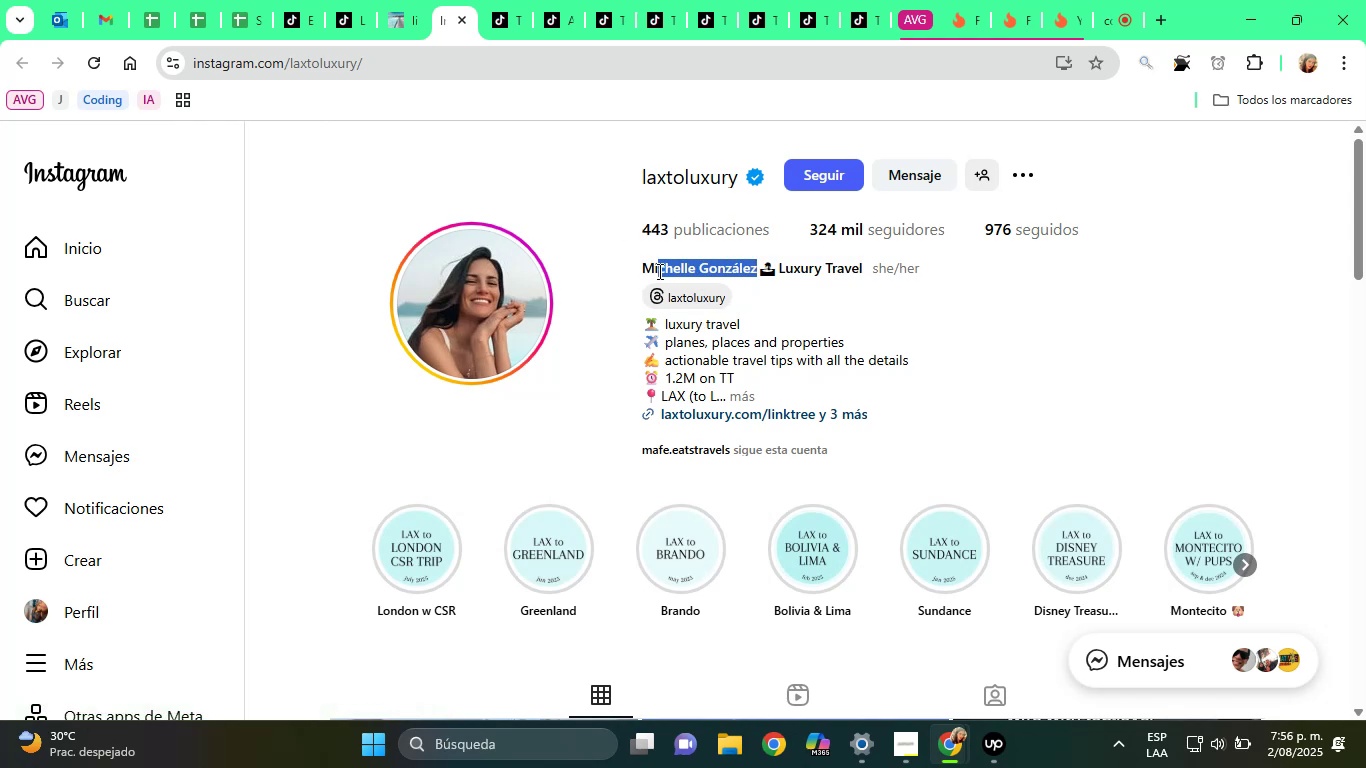 
right_click([653, 273])
 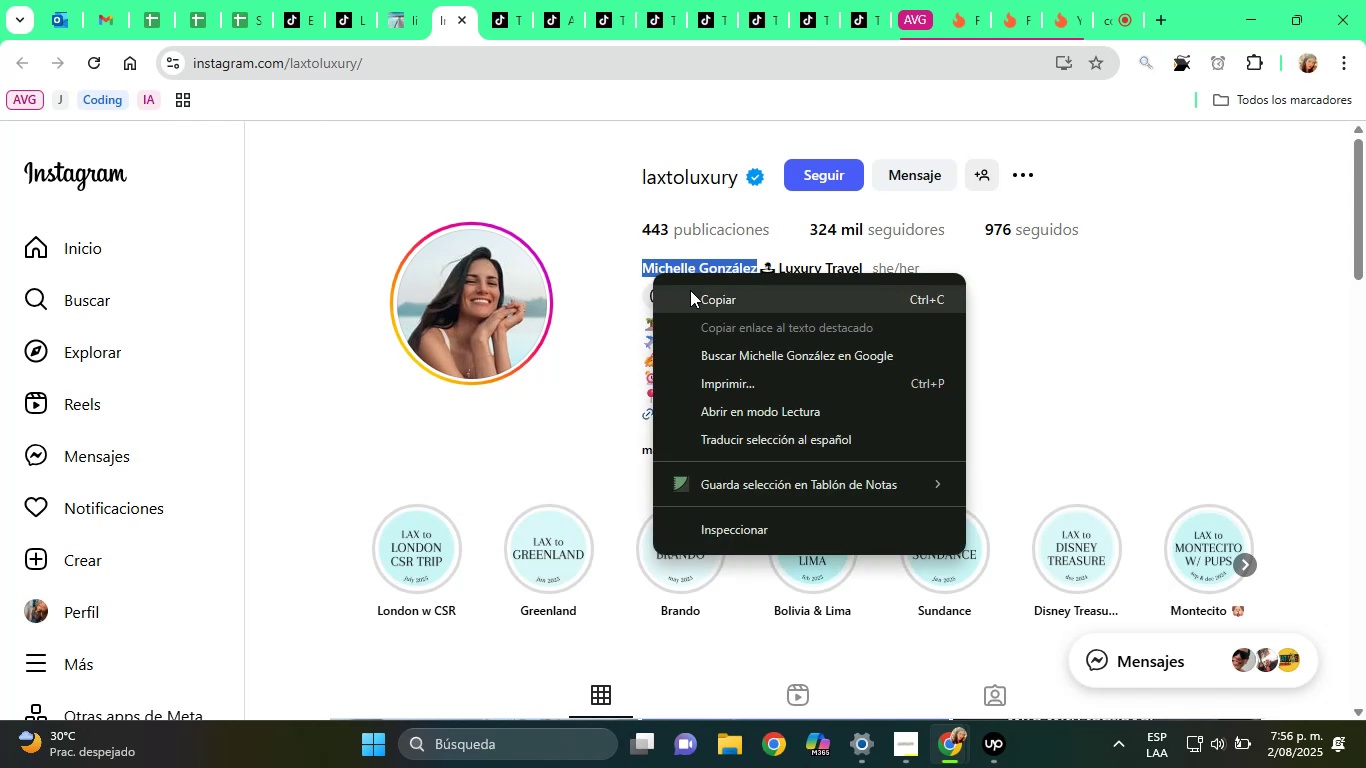 
left_click([703, 294])
 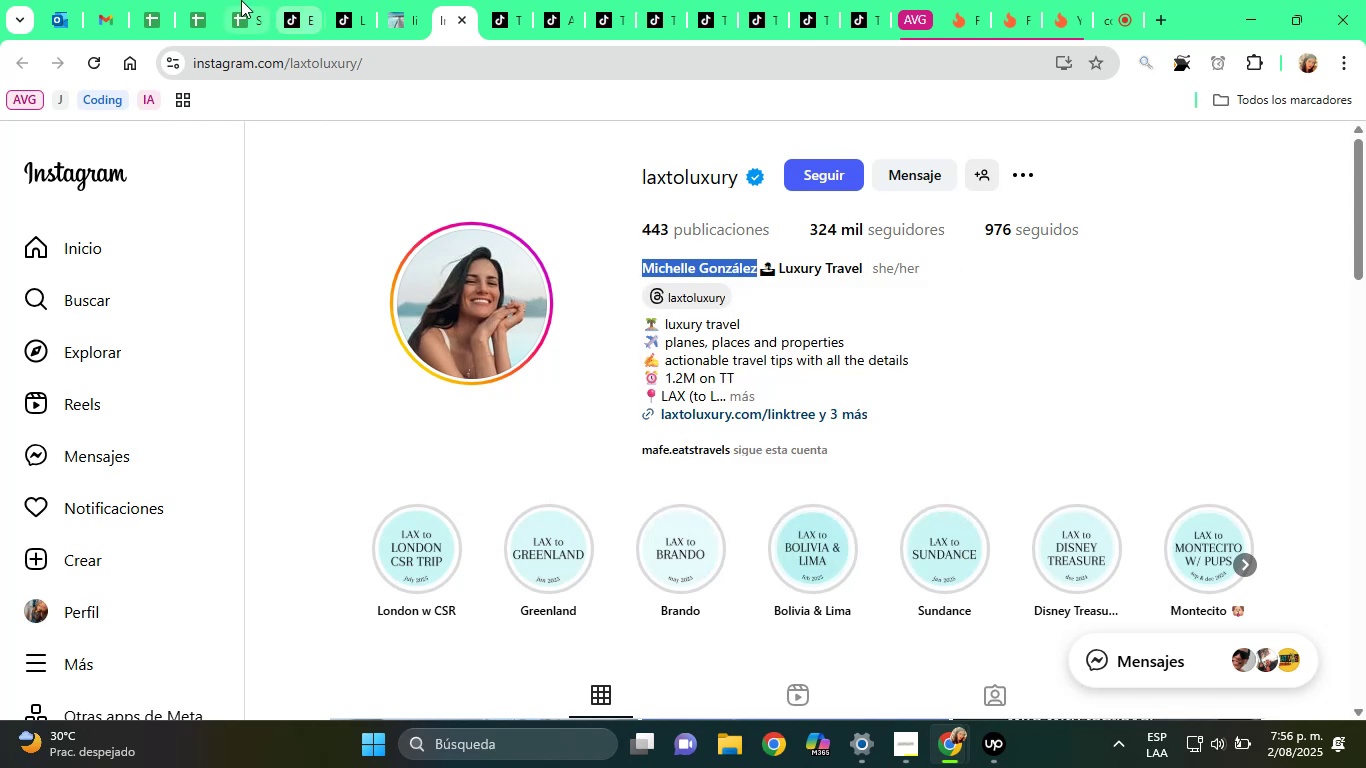 
left_click([225, 0])
 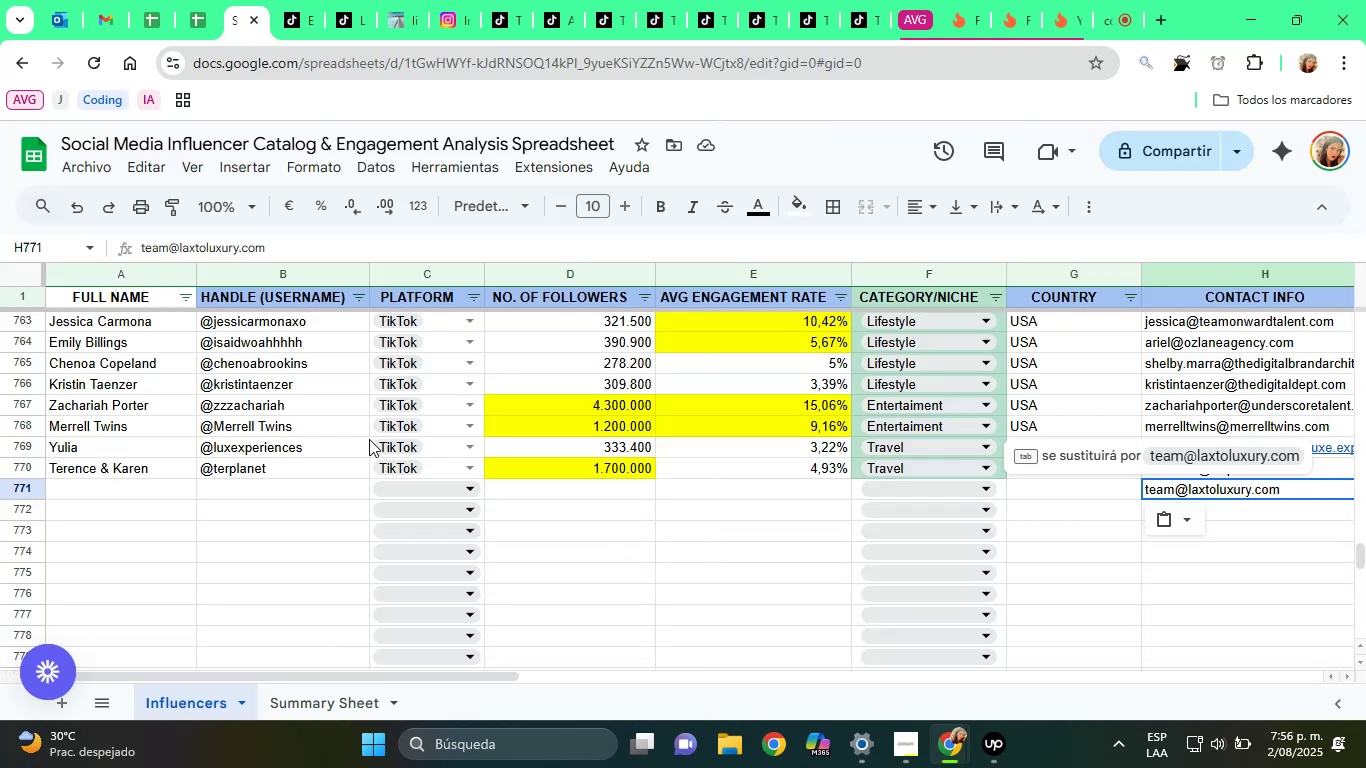 
key(Break)
 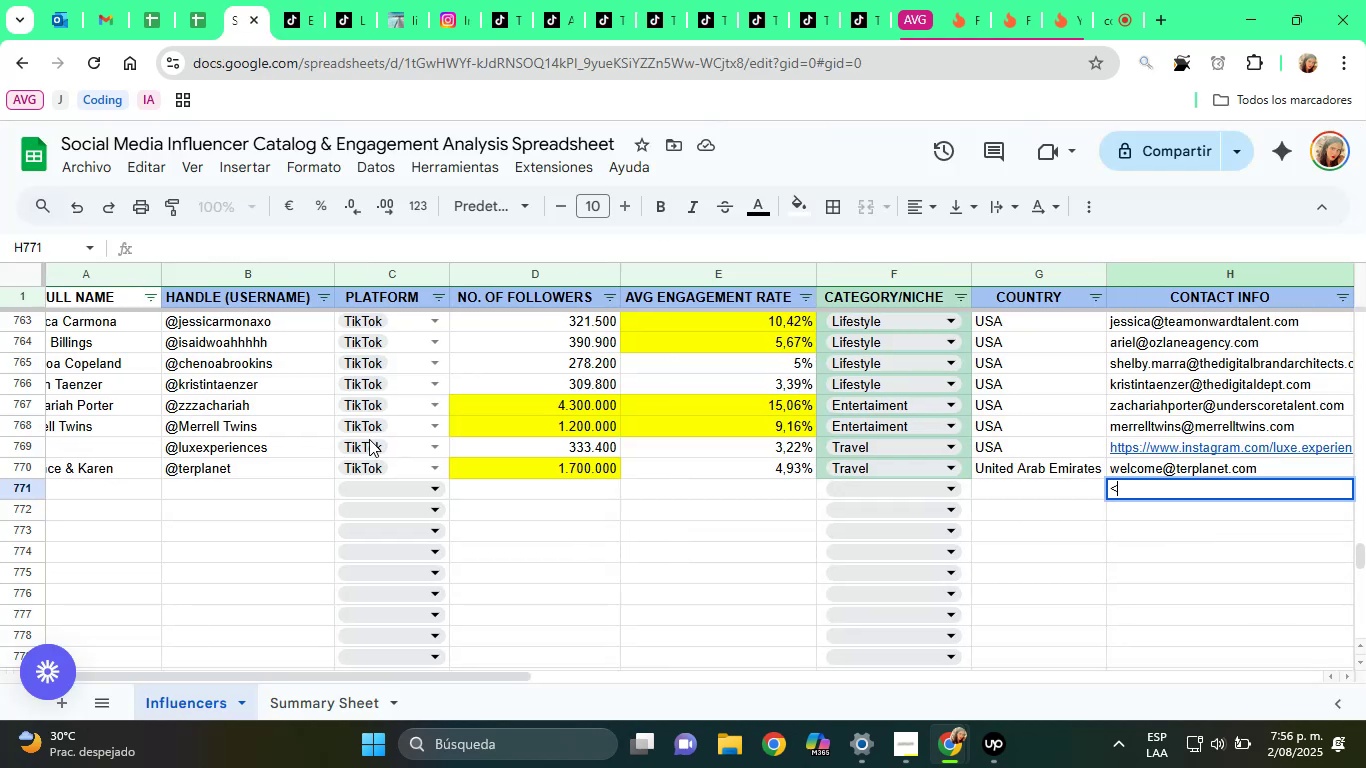 
key(Break)
 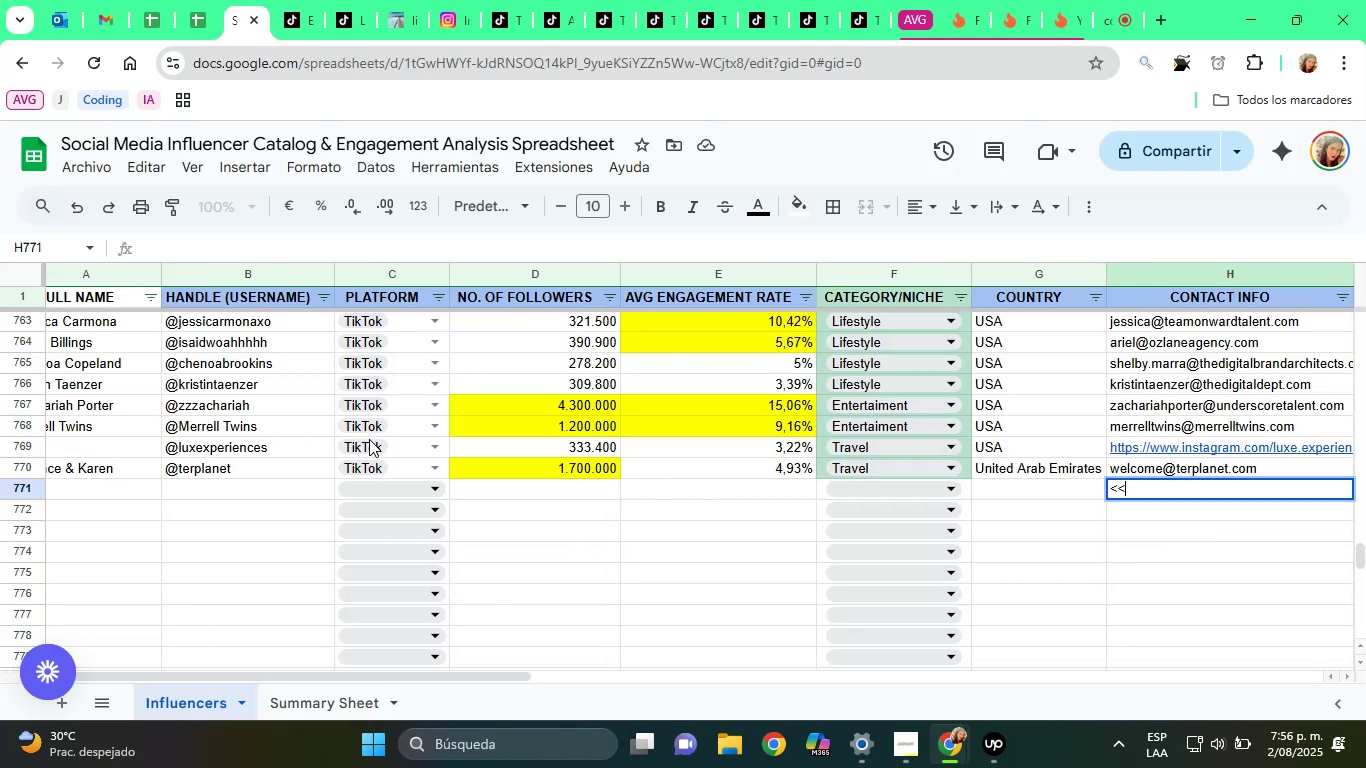 
key(Break)
 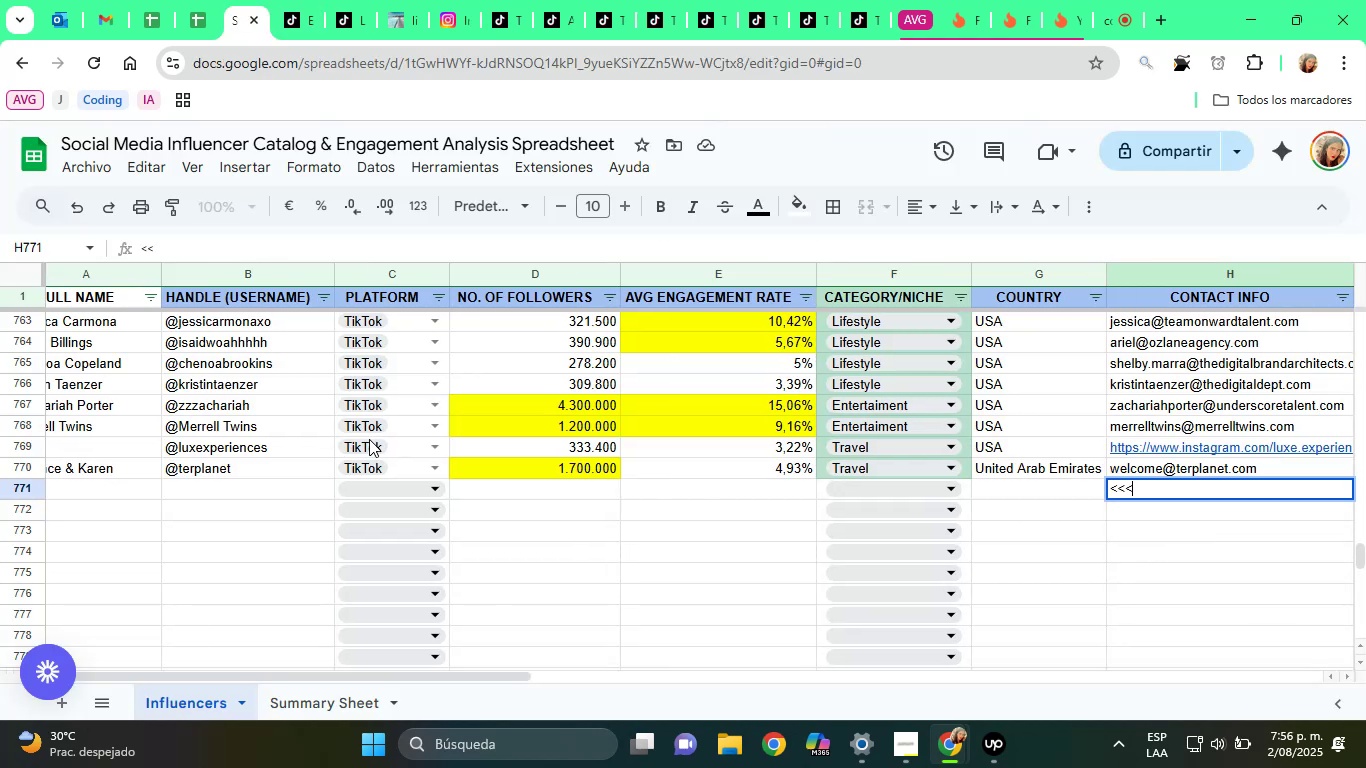 
key(Break)
 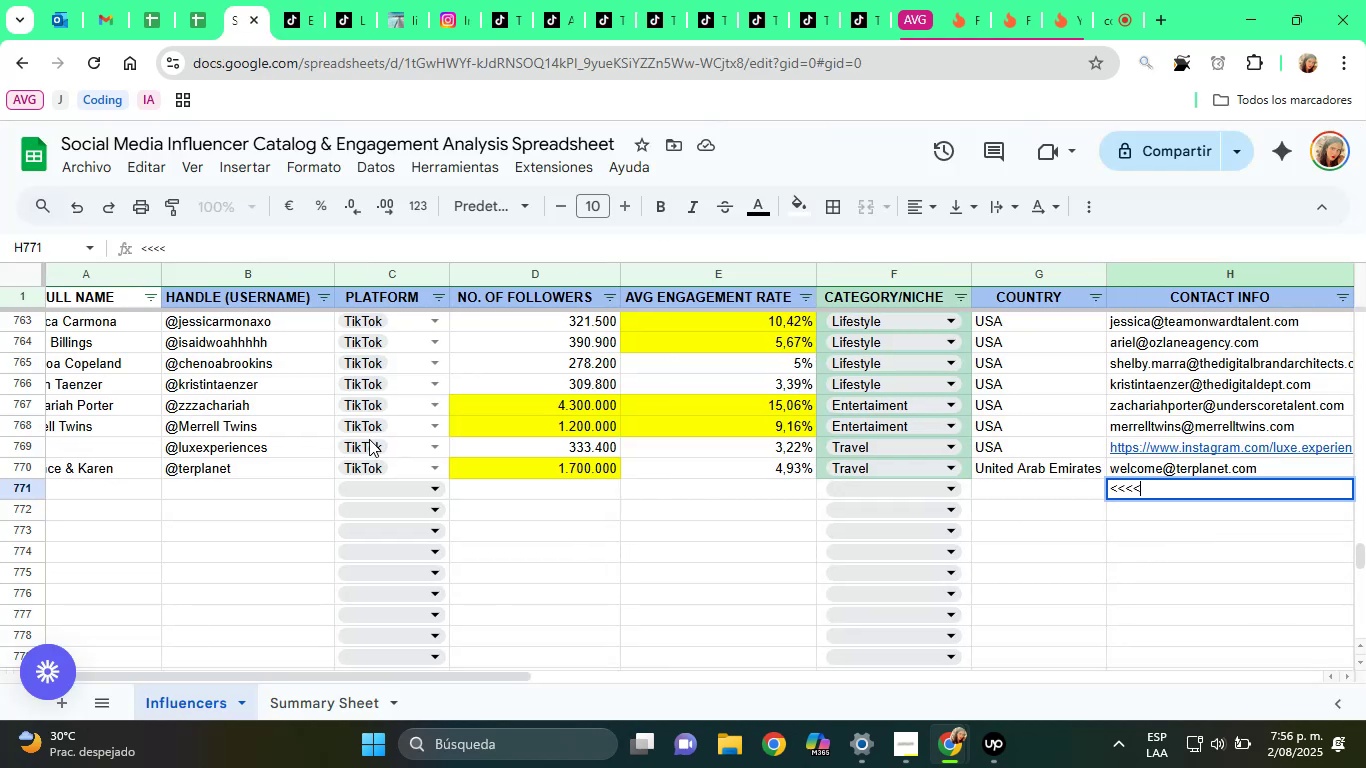 
key(Backspace)
 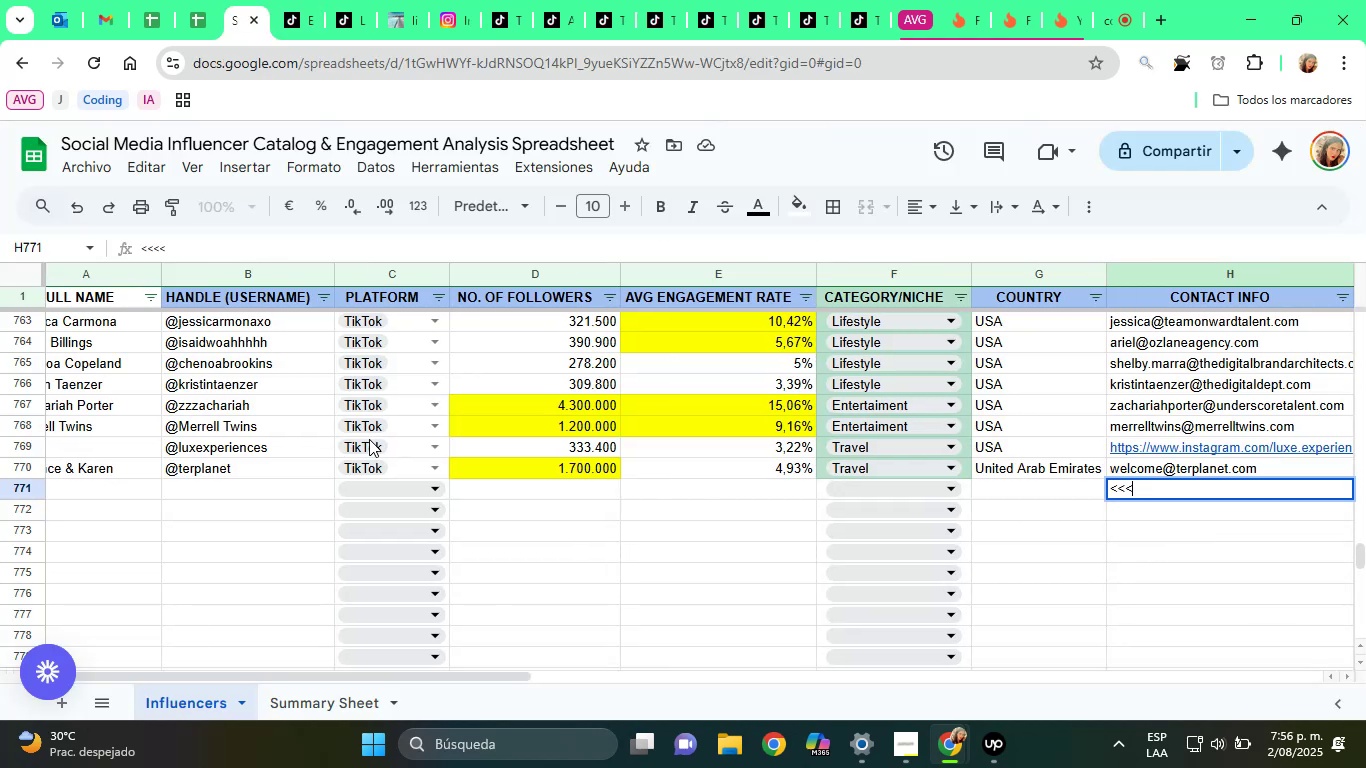 
key(Backspace)
 